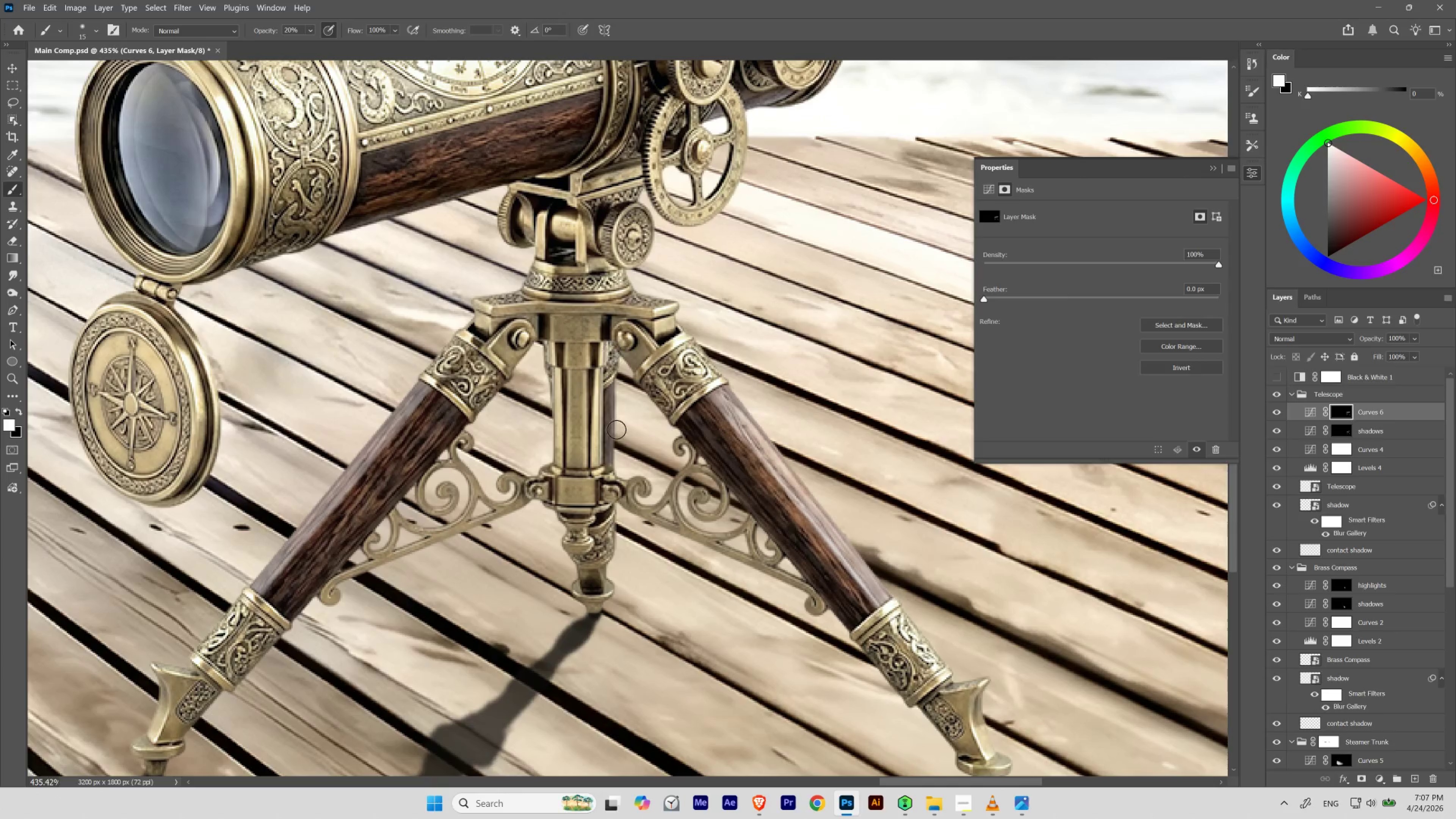 
left_click_drag(start_coordinate=[600, 427], to_coordinate=[622, 455])
 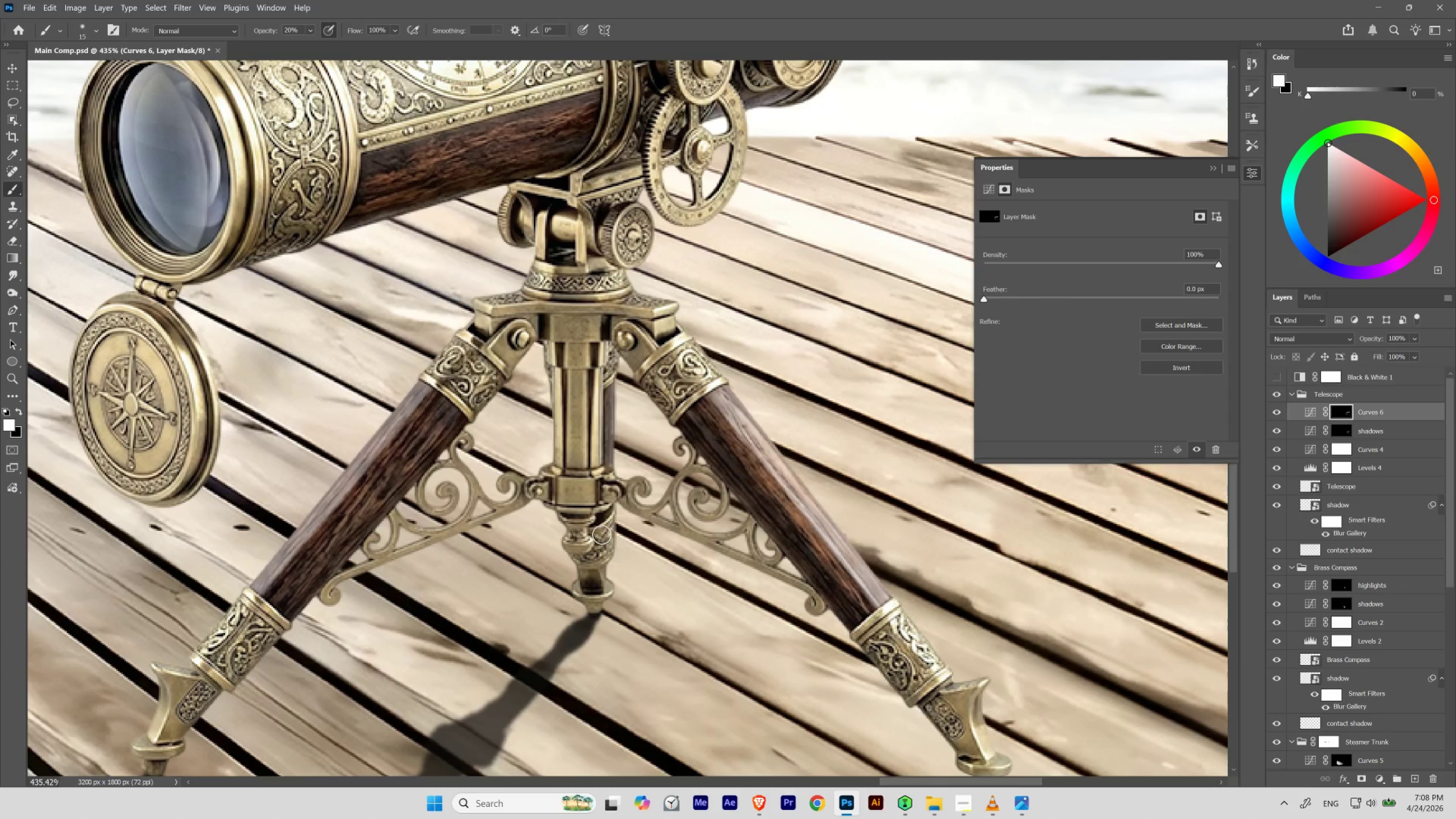 
wait(7.61)
 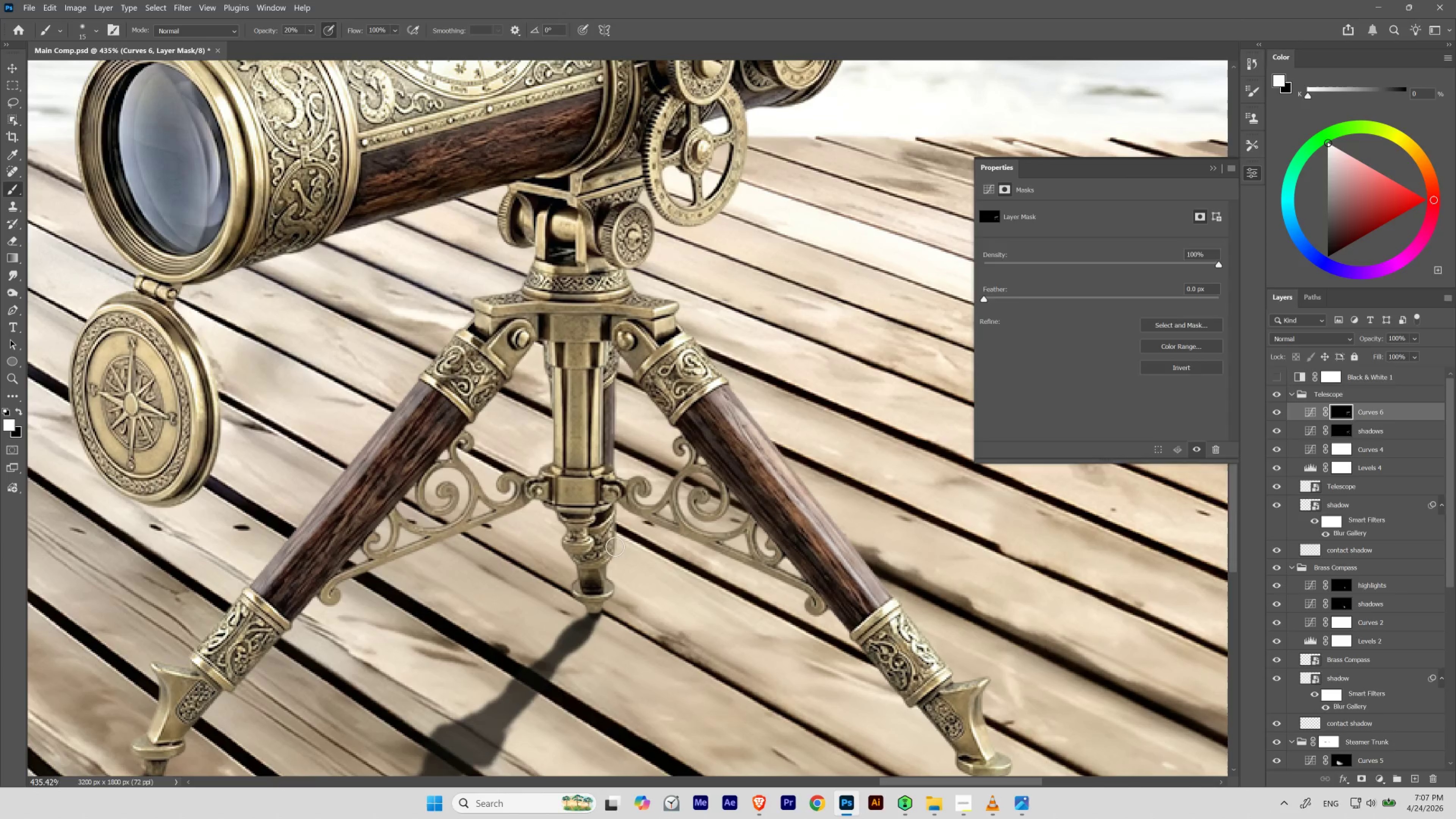 
hold_key(key=ControlLeft, duration=0.72)
 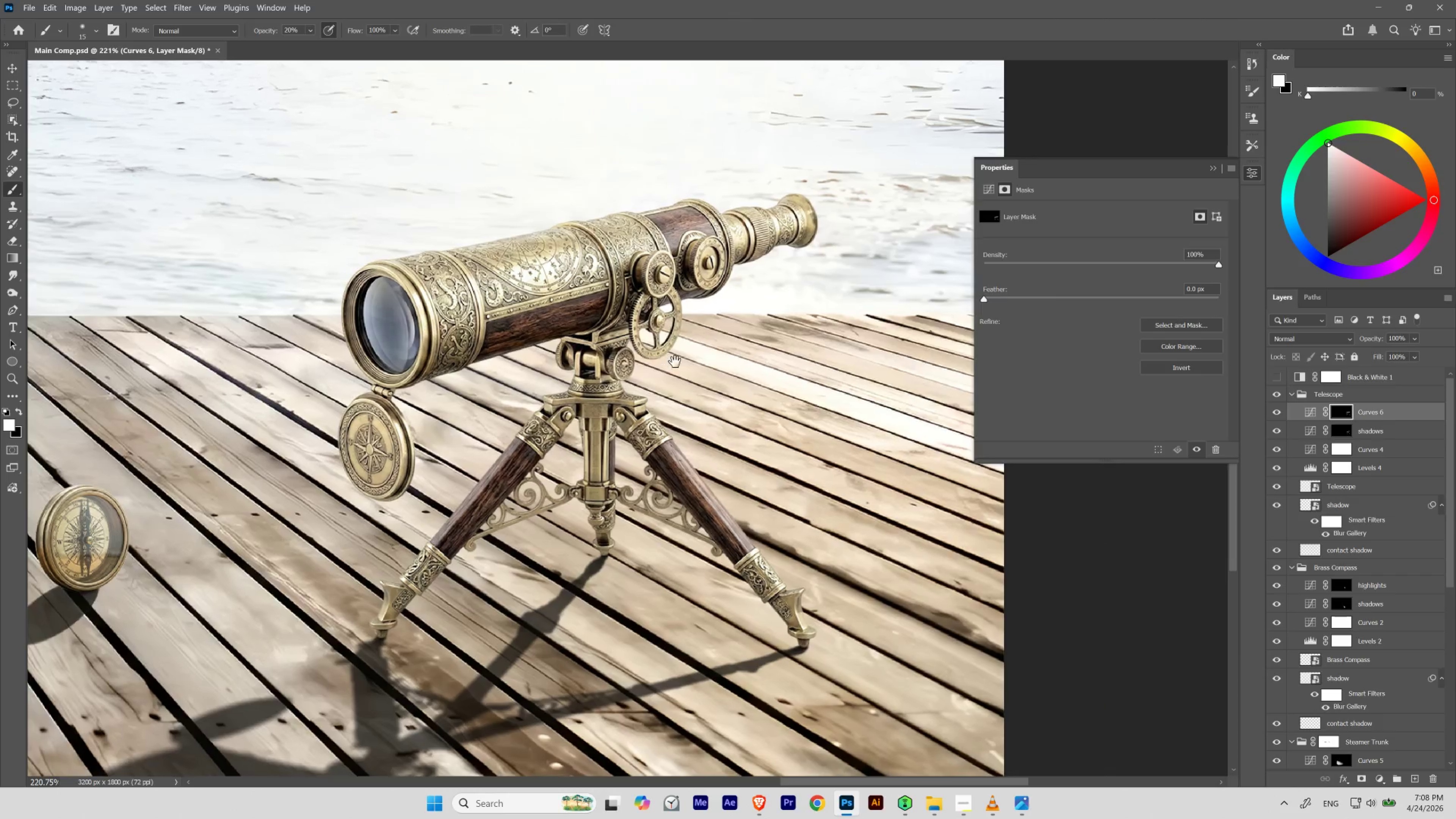 
hold_key(key=Space, duration=1.51)
 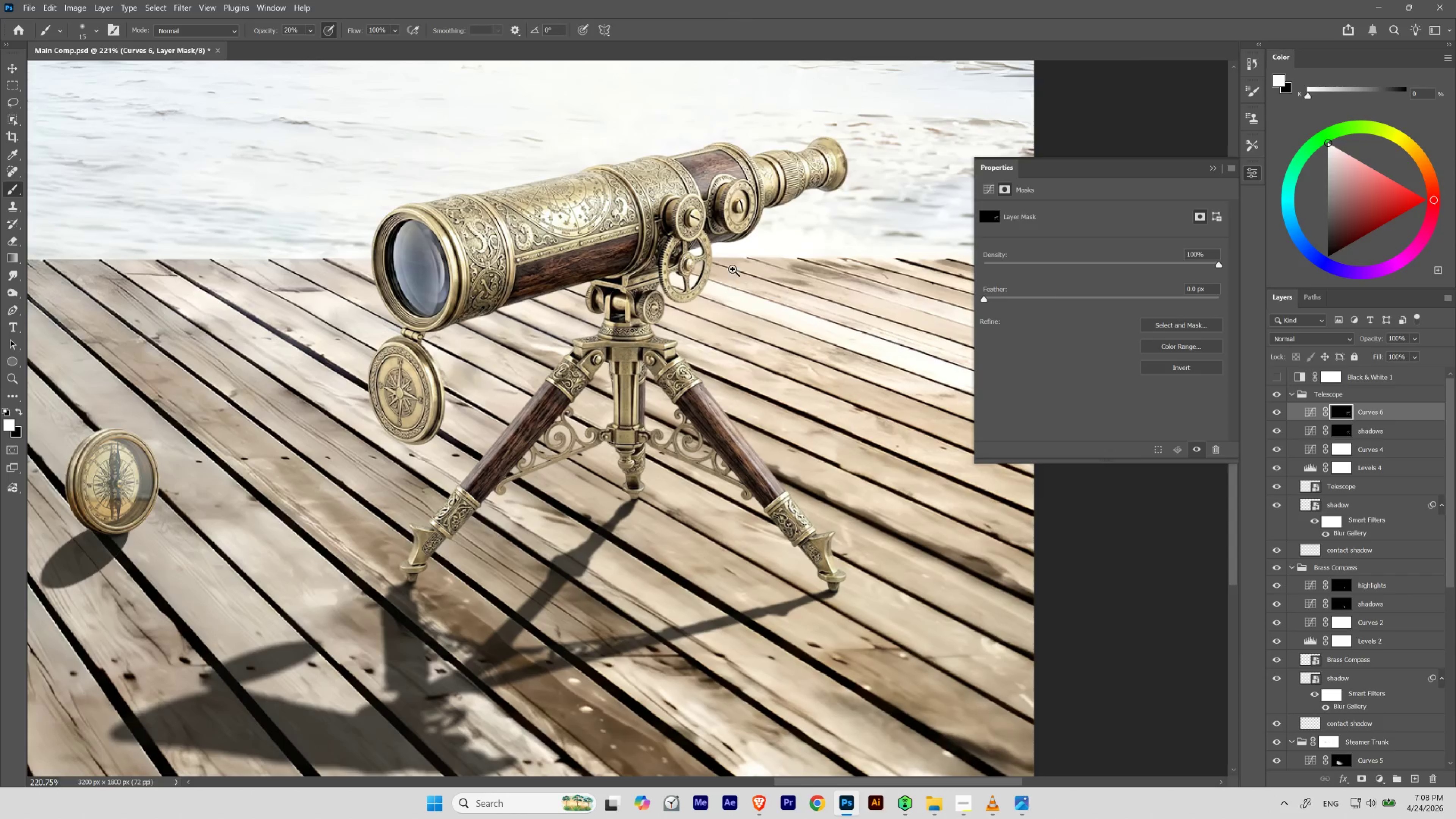 
left_click_drag(start_coordinate=[613, 493], to_coordinate=[583, 562])
 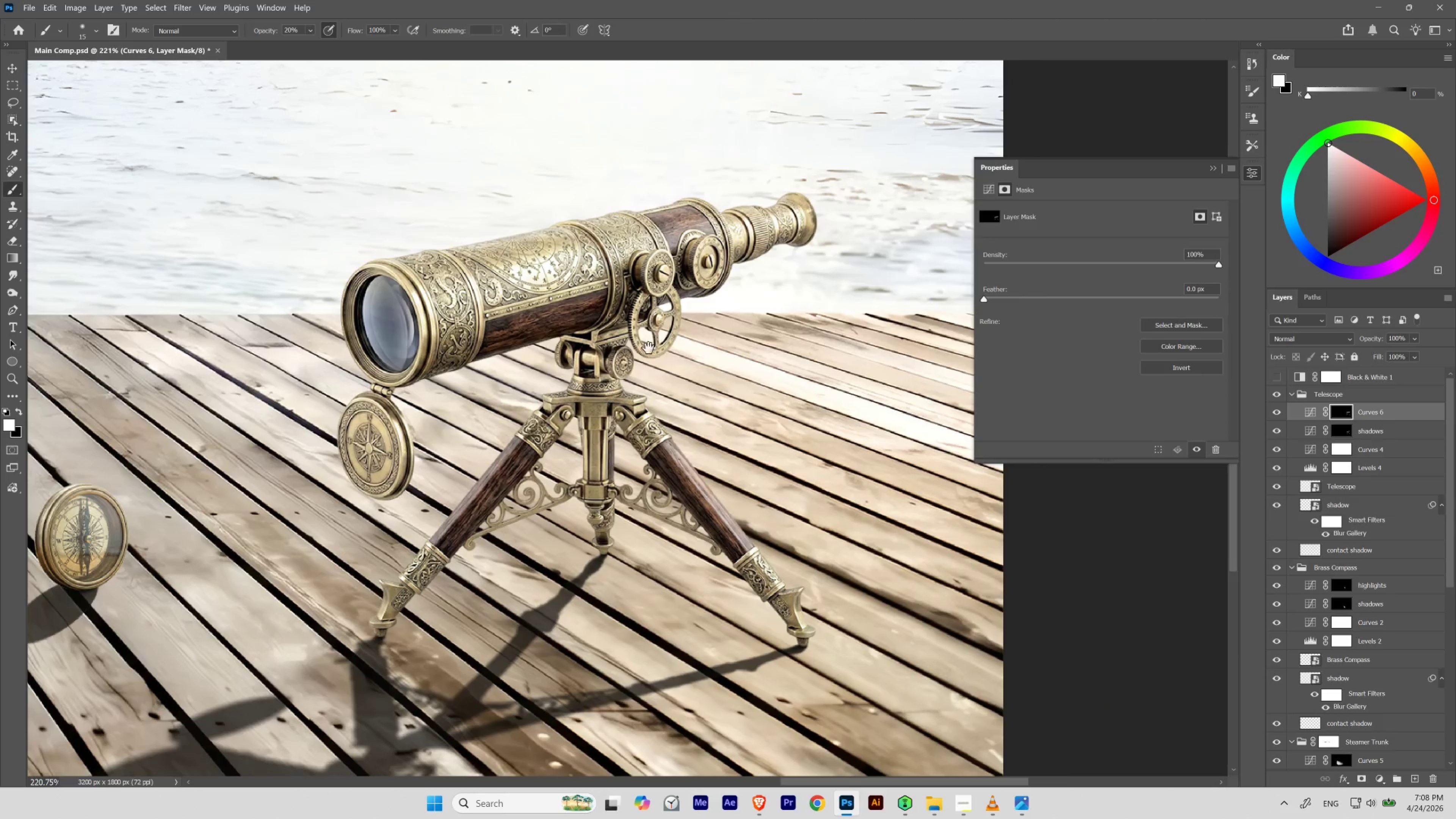 
left_click_drag(start_coordinate=[668, 359], to_coordinate=[699, 304])
 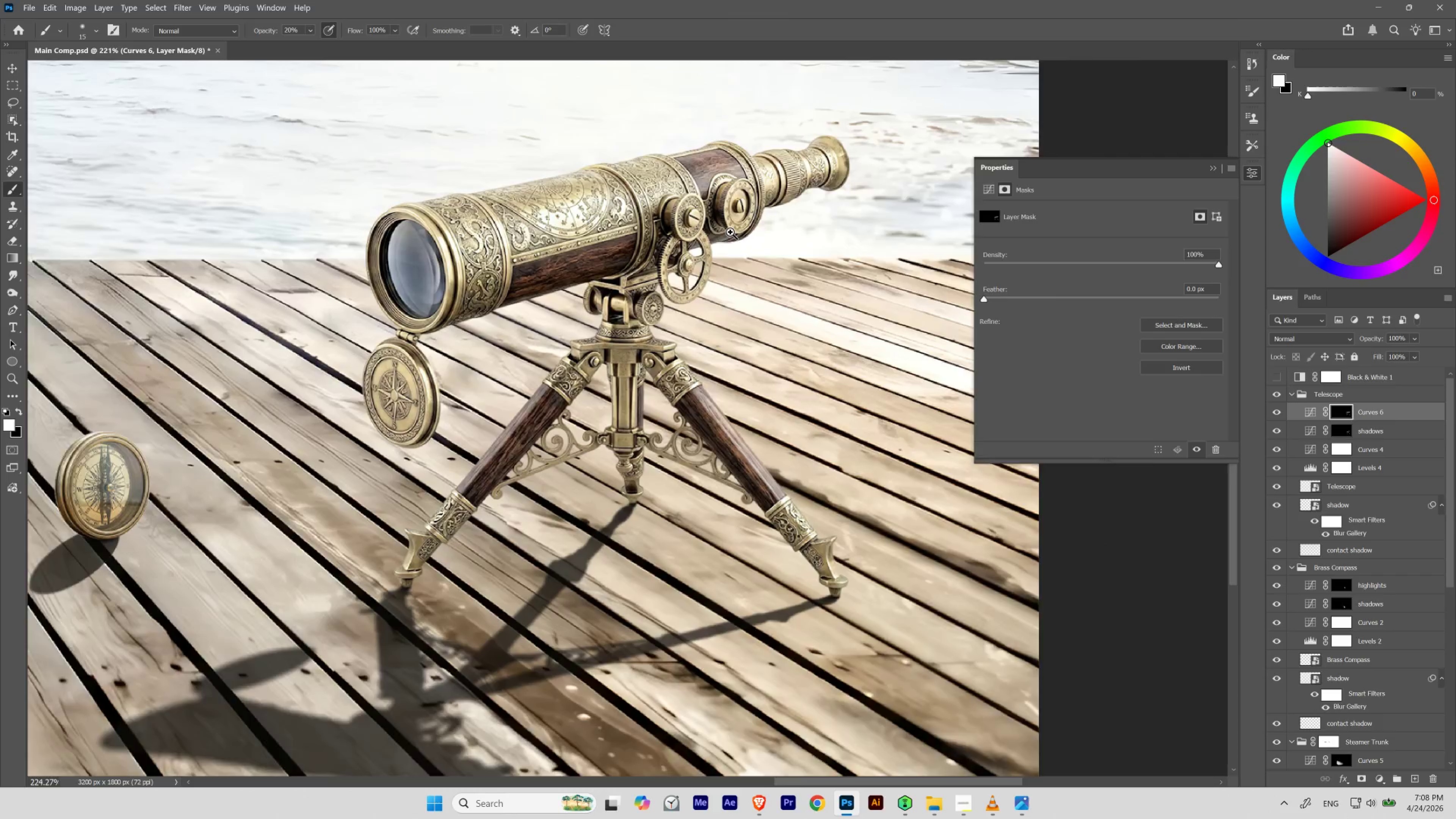 
hold_key(key=Space, duration=1.2)
 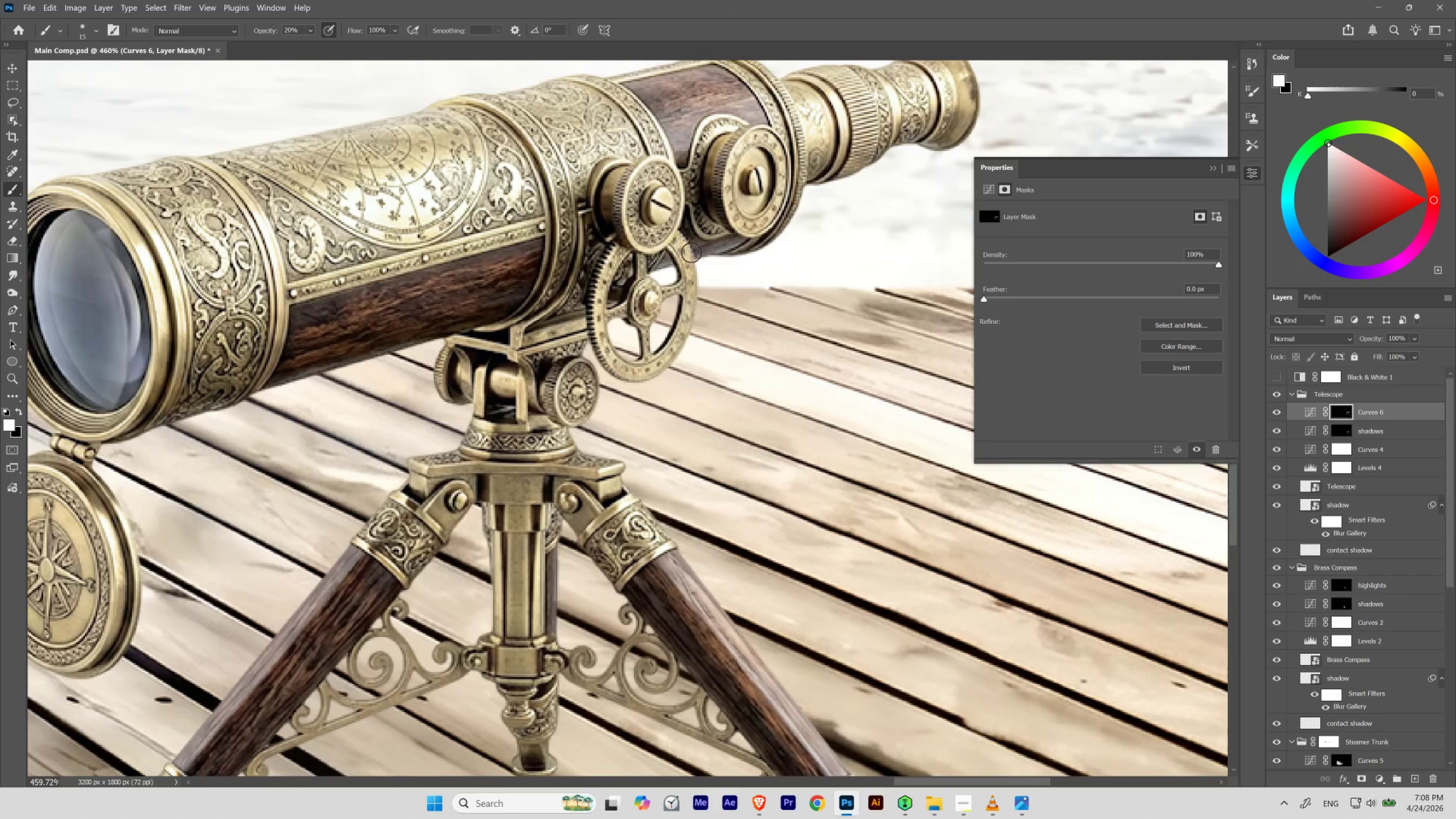 
hold_key(key=ControlLeft, duration=0.73)
left_click_drag(start_coordinate=[725, 229], to_coordinate=[750, 265])
 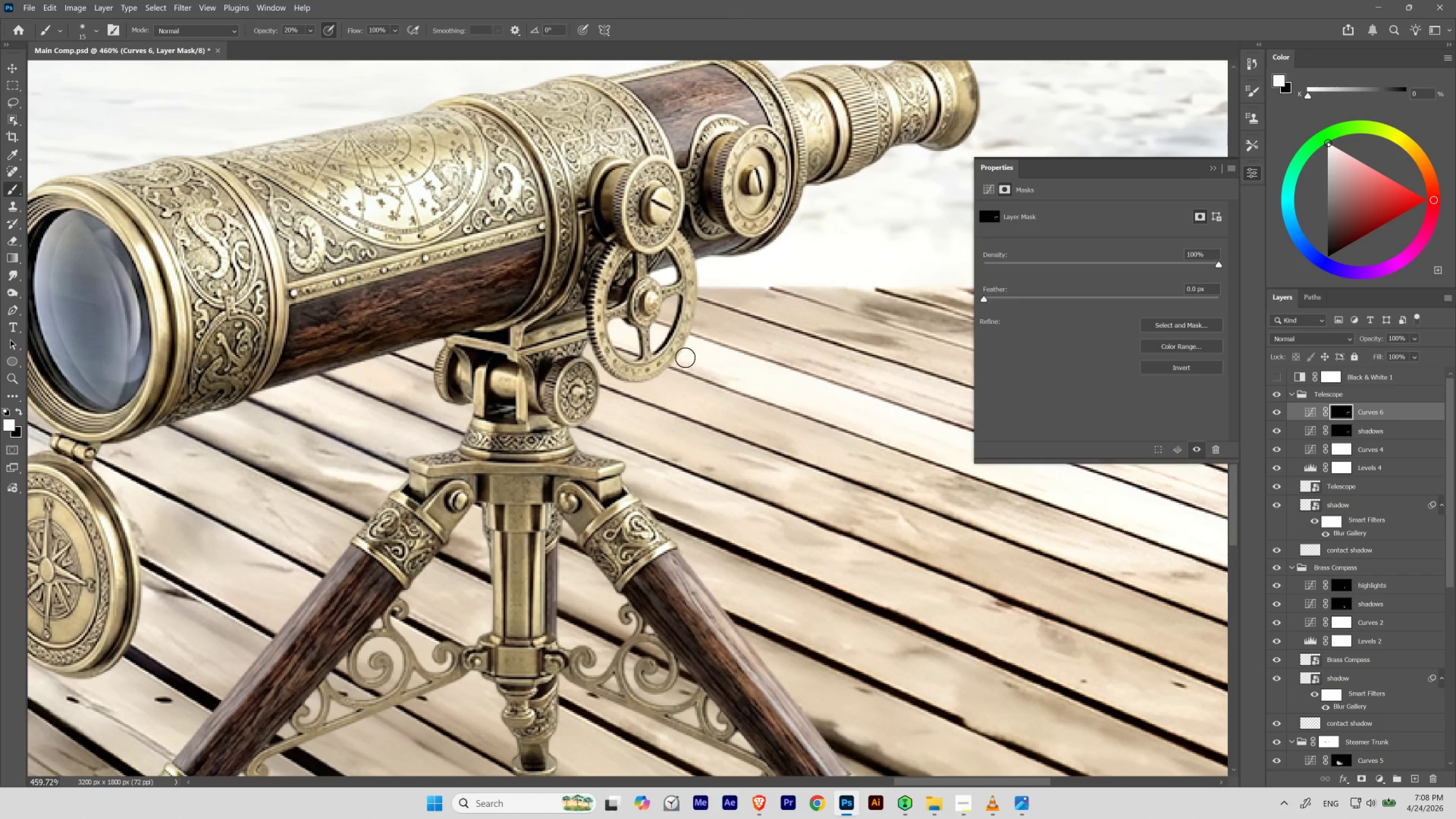 
hold_key(key=Space, duration=0.81)
 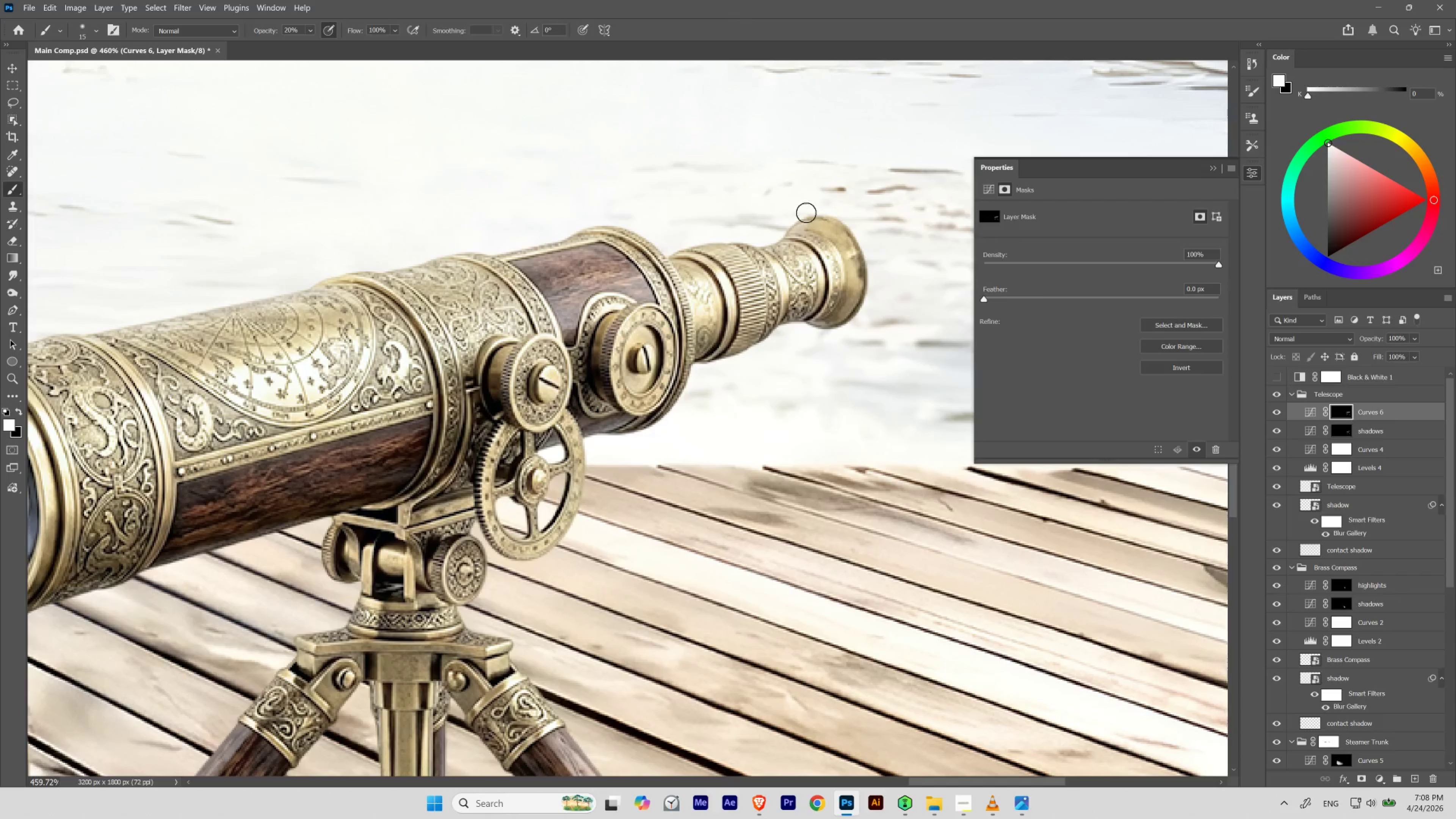 
left_click_drag(start_coordinate=[790, 220], to_coordinate=[678, 398])
 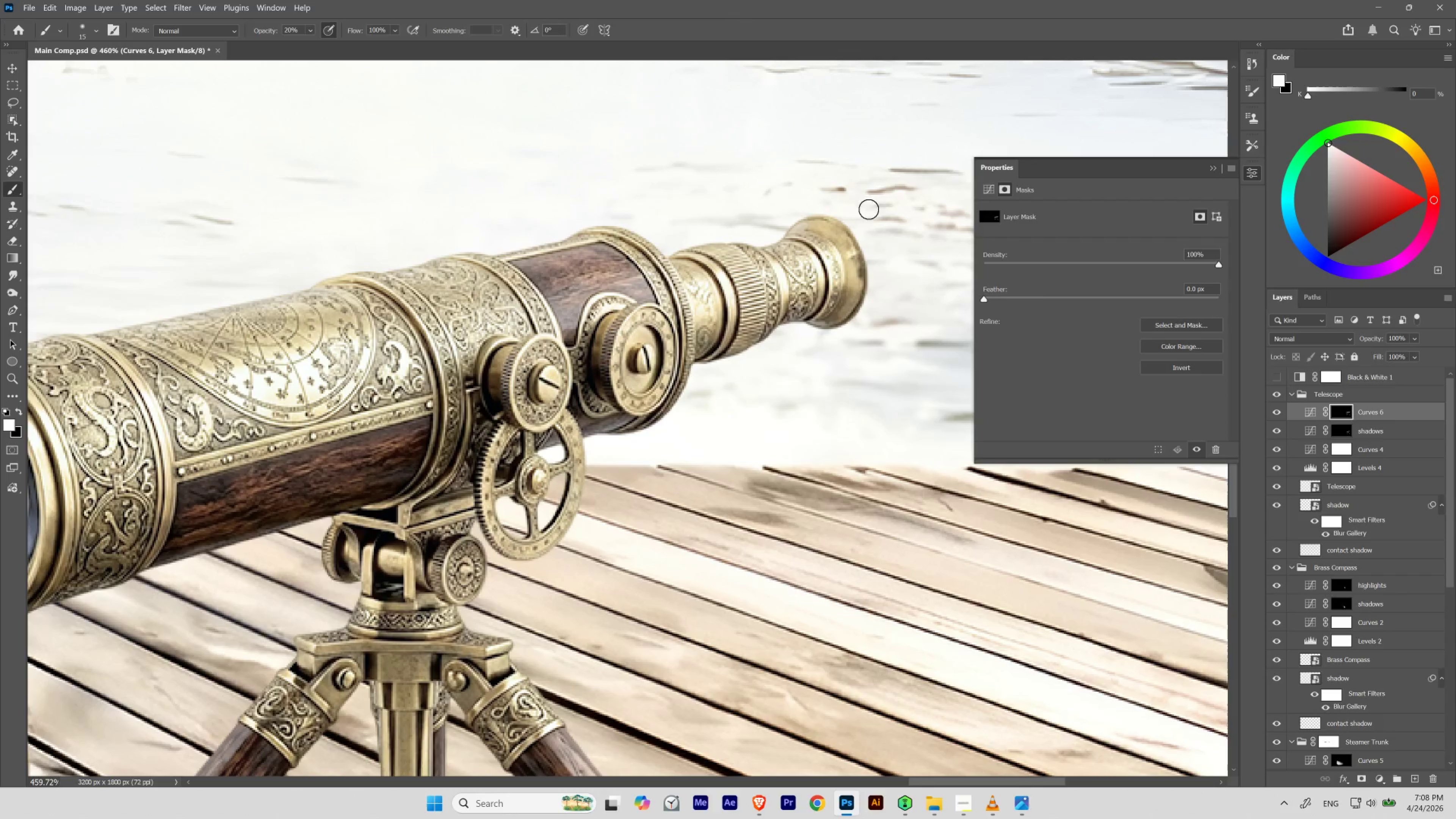 
hold_key(key=Space, duration=2.84)
 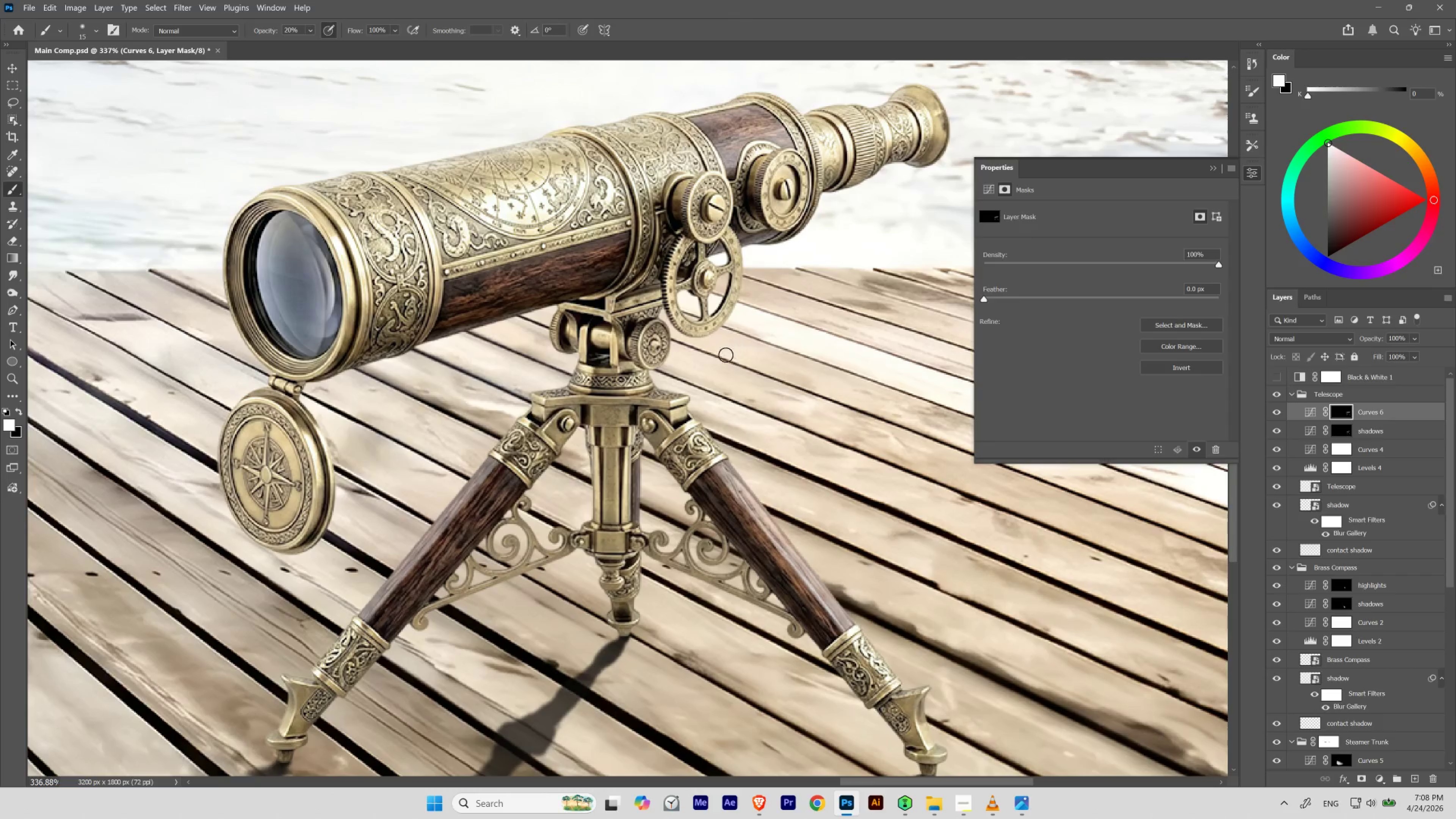 
hold_key(key=ControlLeft, duration=0.44)
left_click_drag(start_coordinate=[759, 244], to_coordinate=[739, 262])
 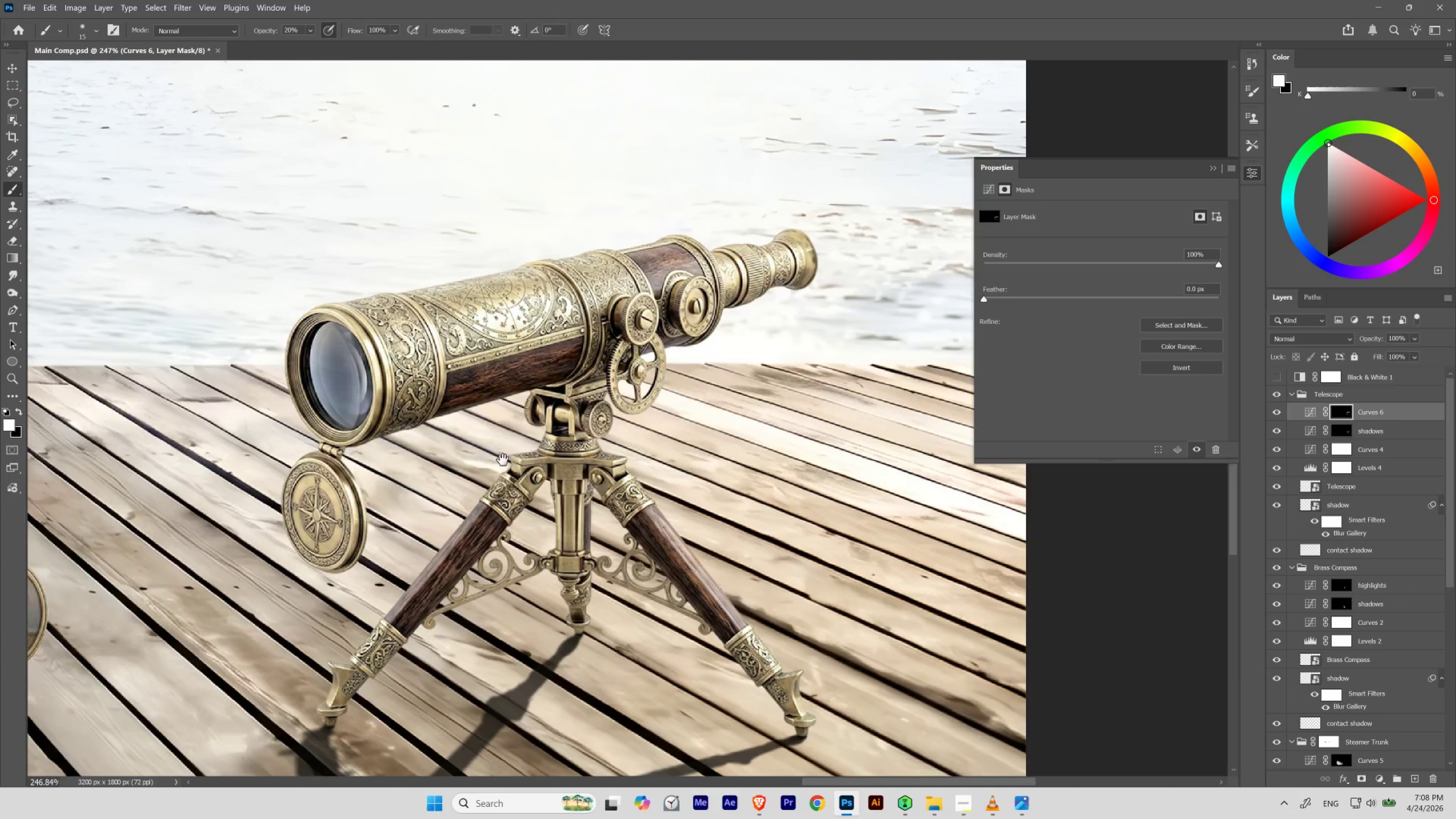 
left_click_drag(start_coordinate=[656, 355], to_coordinate=[726, 269])
 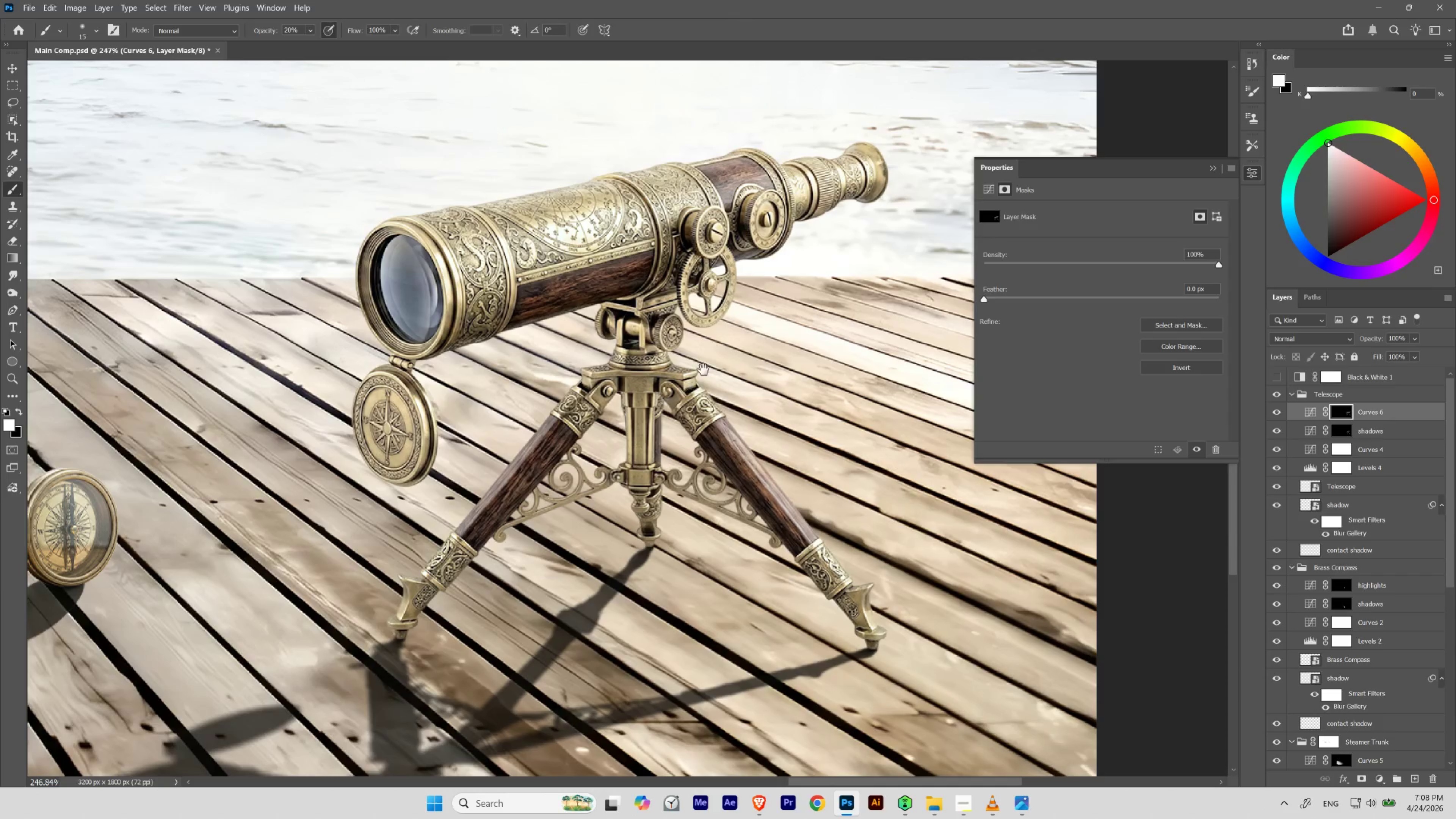 
hold_key(key=ControlLeft, duration=0.58)
left_click_drag(start_coordinate=[719, 301], to_coordinate=[732, 316])
 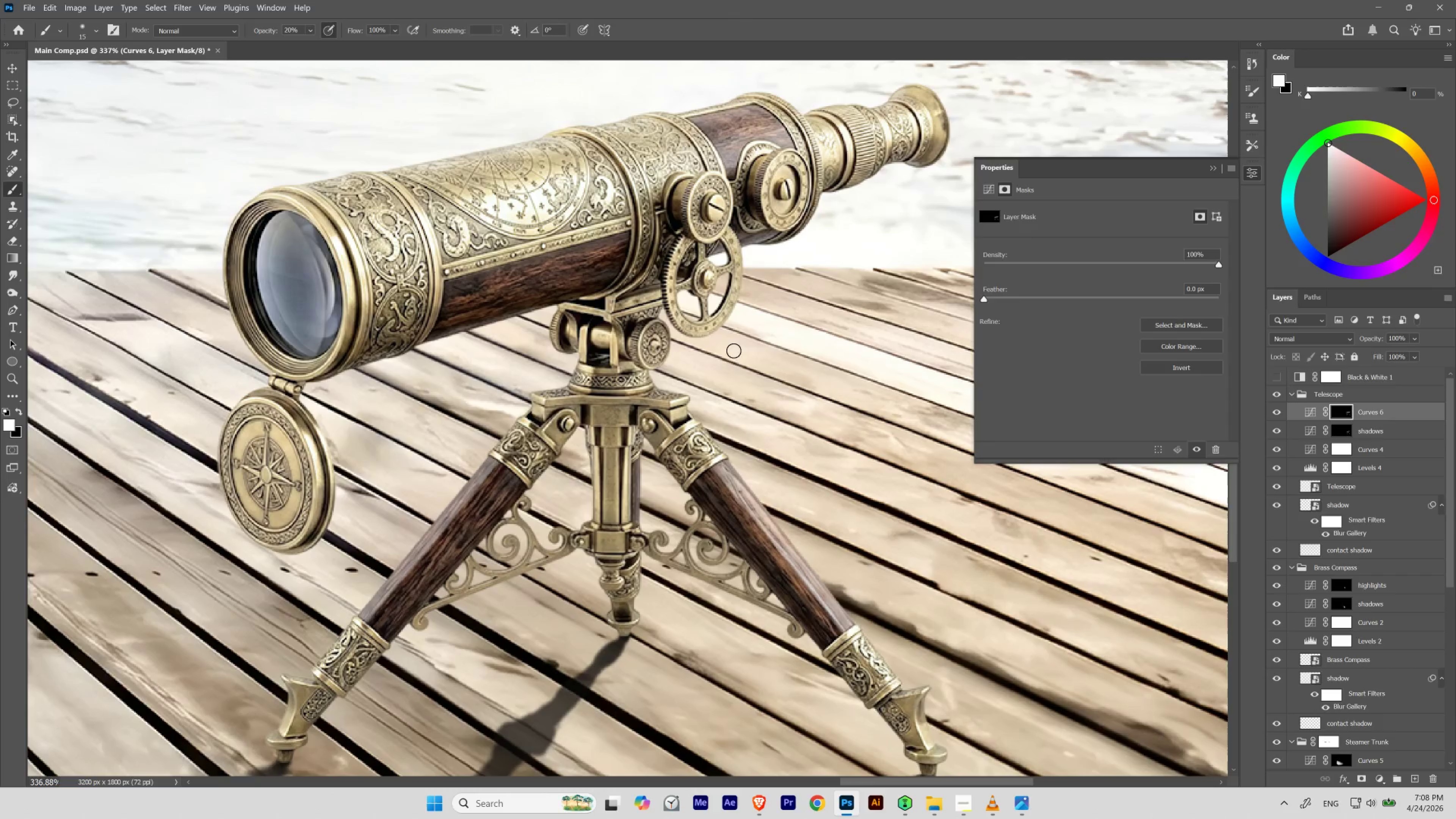 
hold_key(key=Space, duration=0.71)
 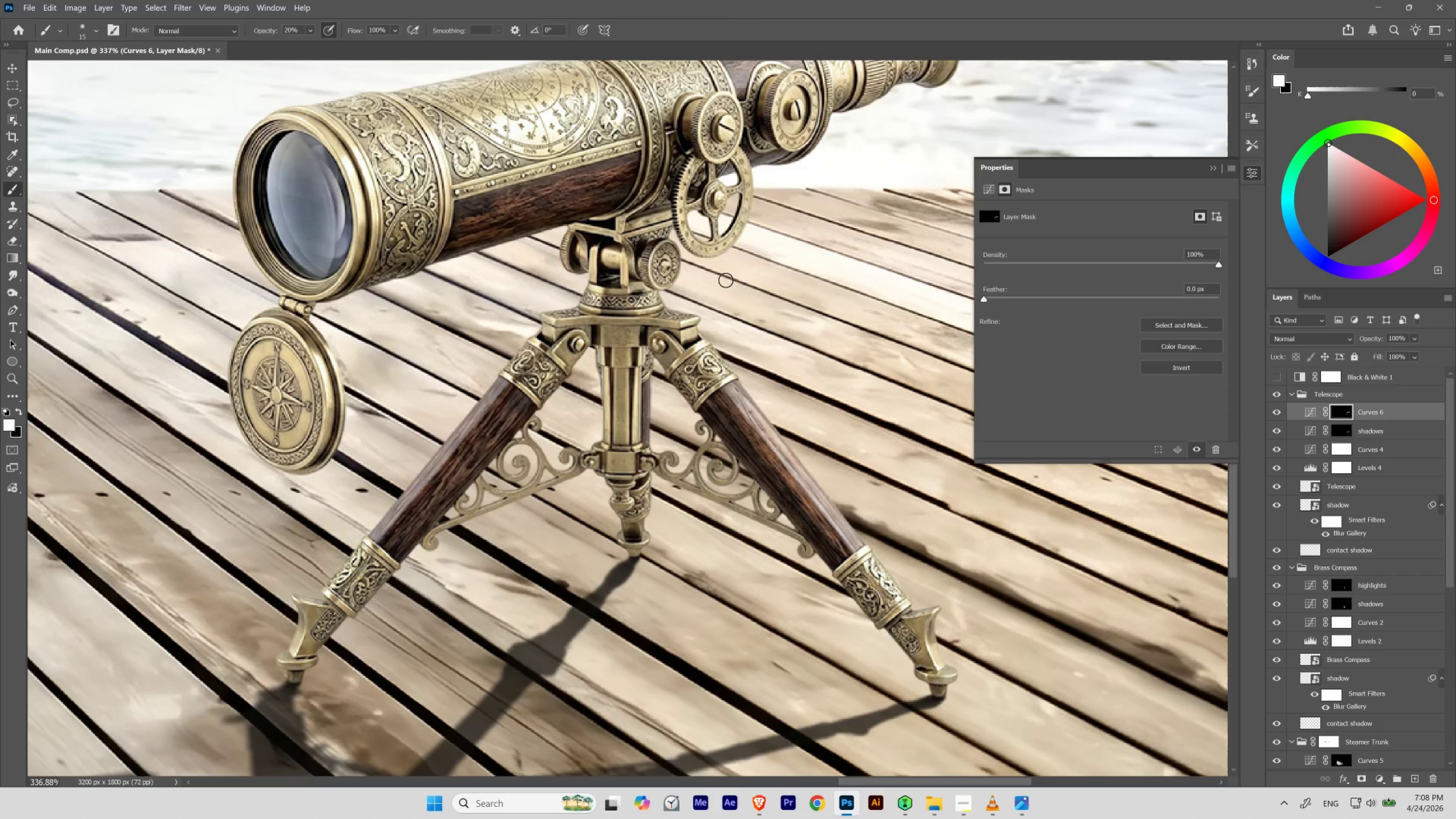 
left_click_drag(start_coordinate=[776, 334], to_coordinate=[787, 255])
 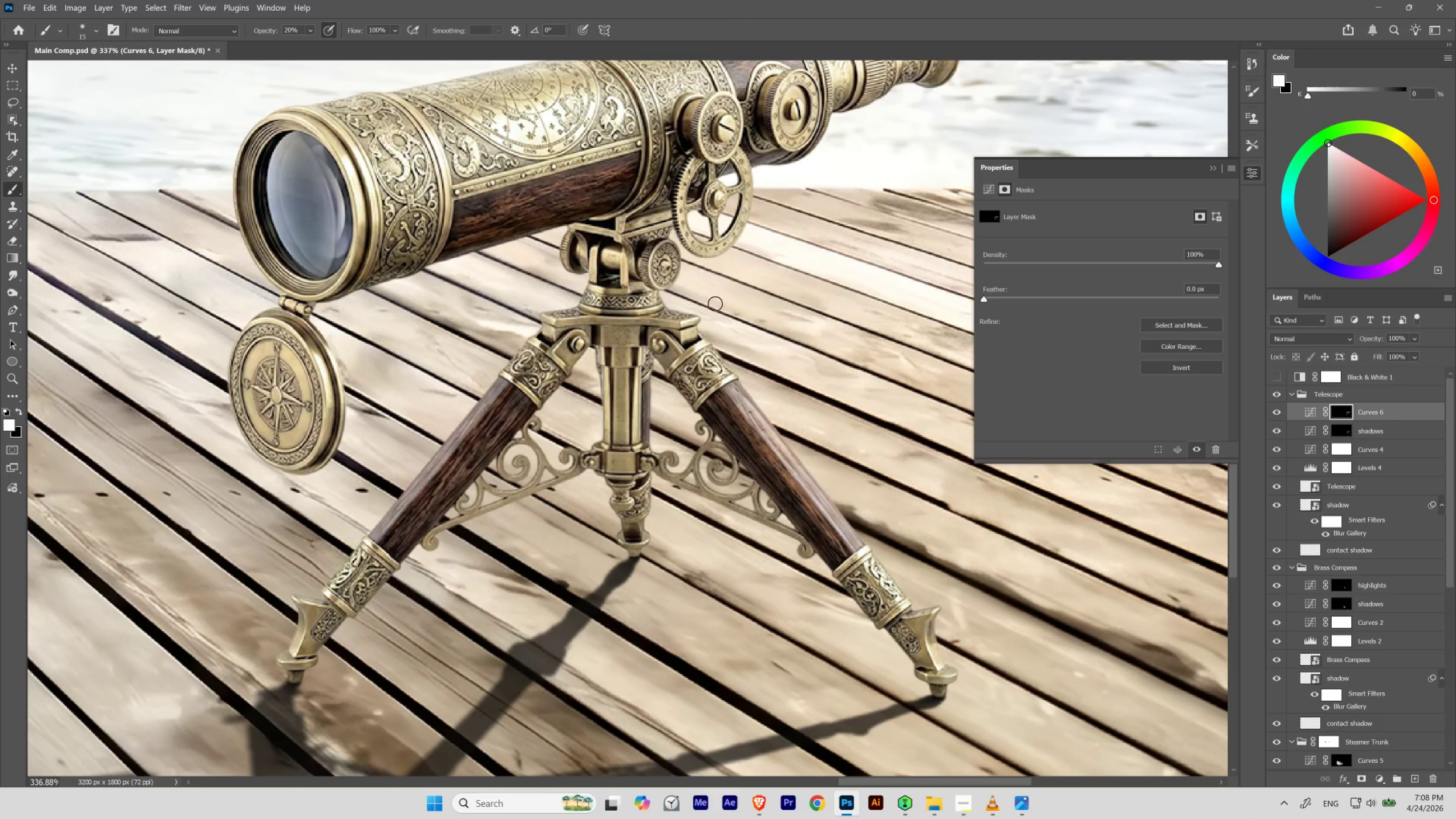 
hold_key(key=ControlLeft, duration=0.55)
 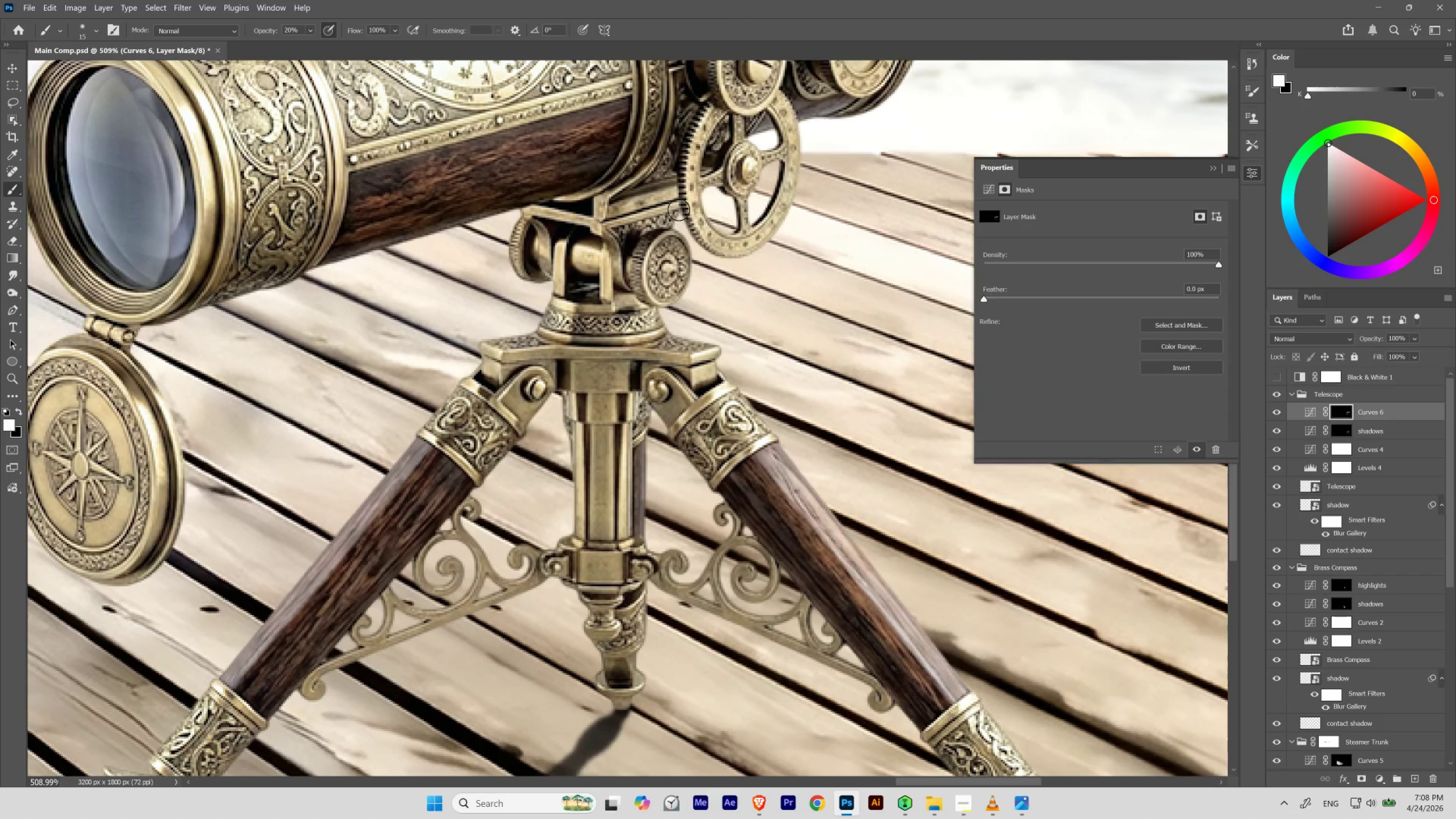 
hold_key(key=Space, duration=0.54)
 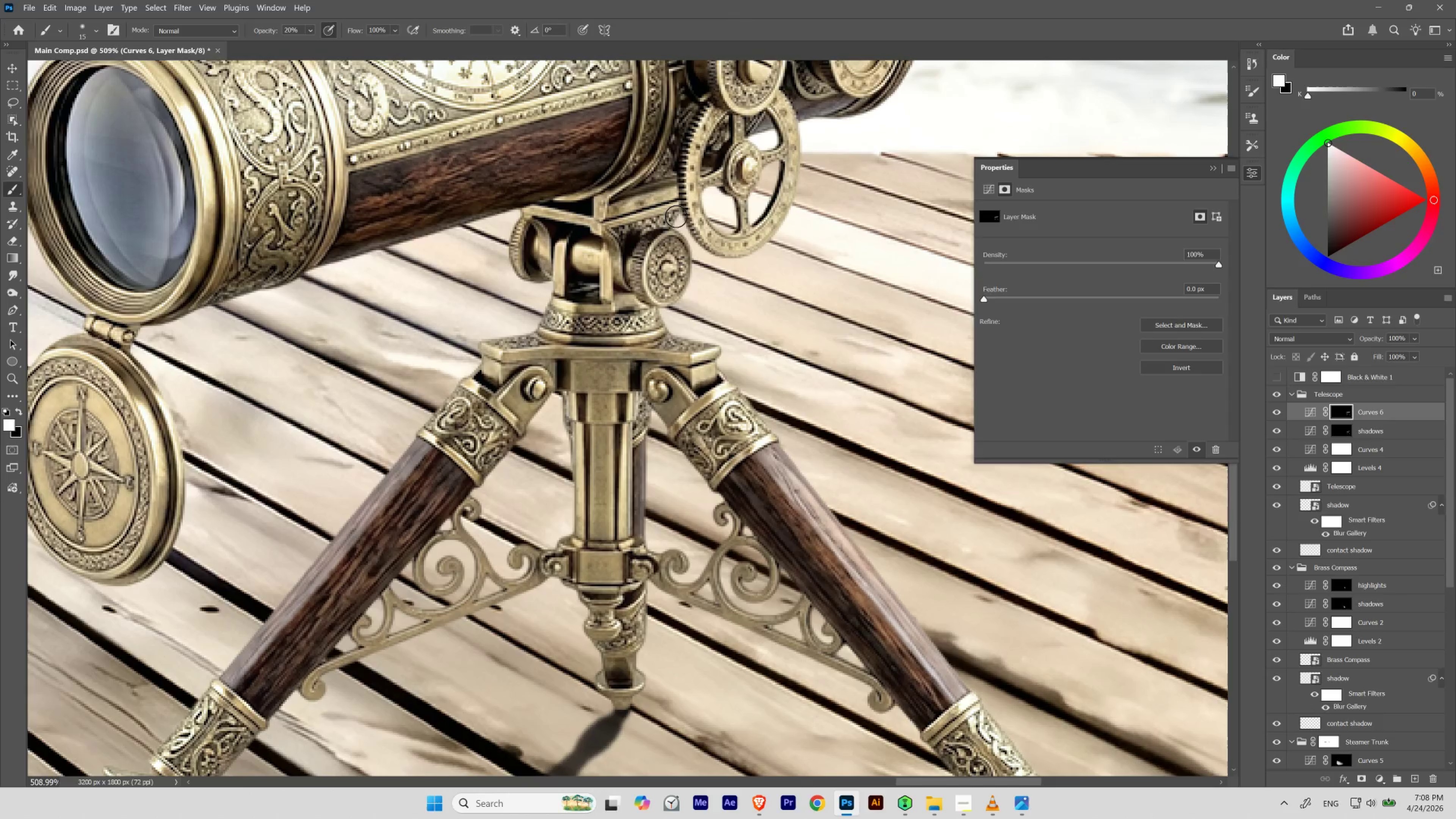 
left_click_drag(start_coordinate=[660, 258], to_coordinate=[675, 269])
 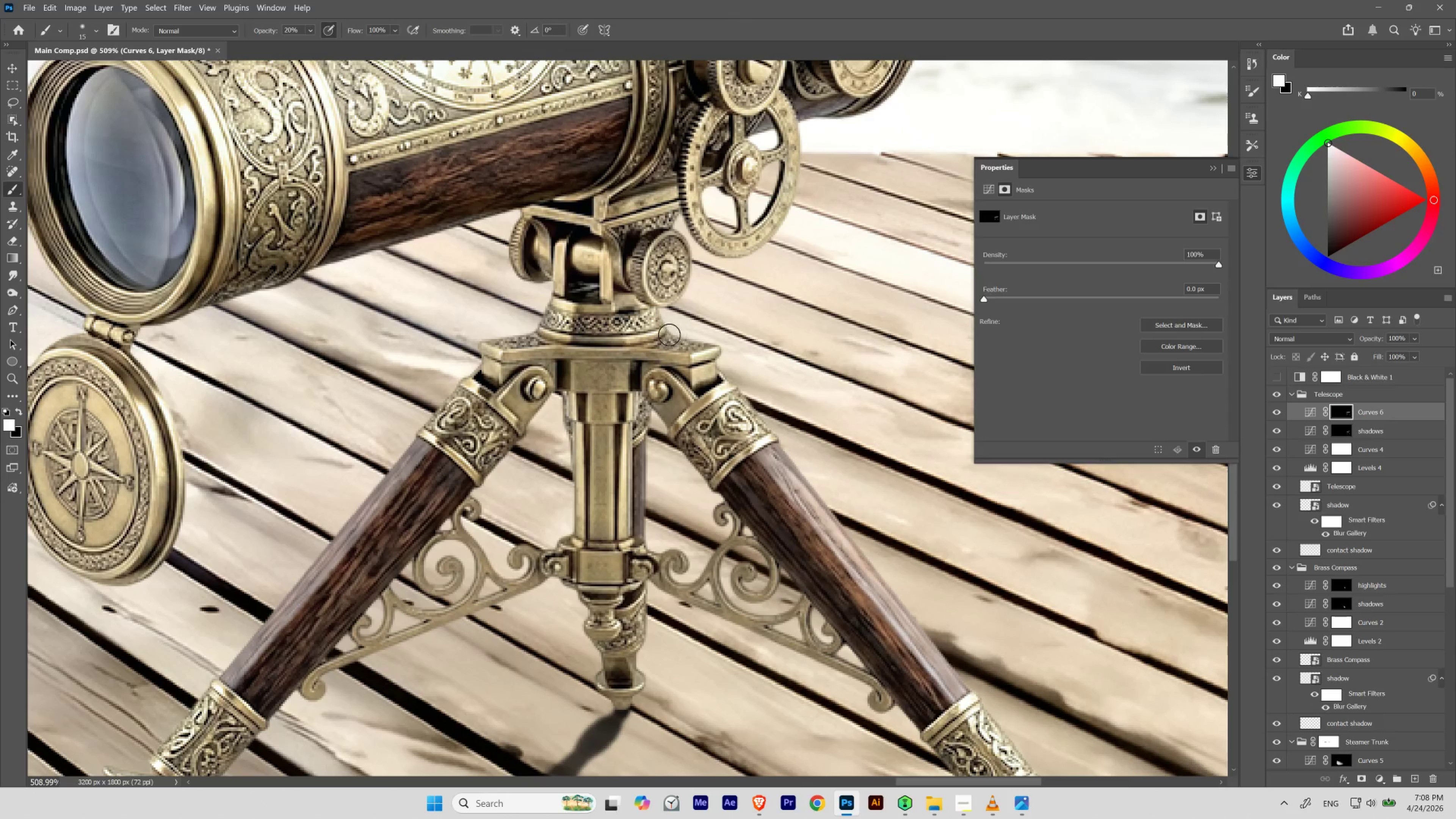 
wait(5.71)
 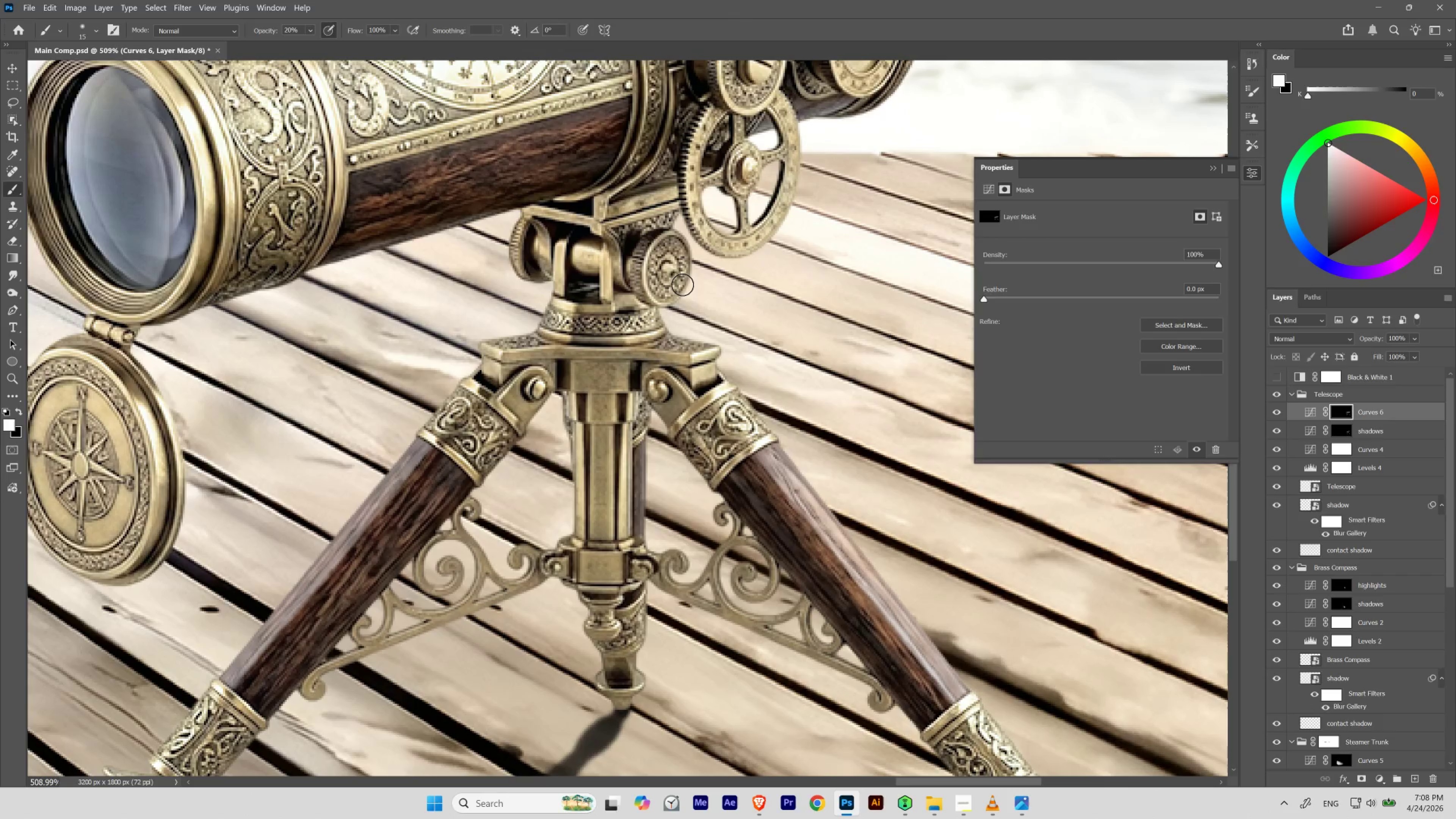 
hold_key(key=Space, duration=1.35)
 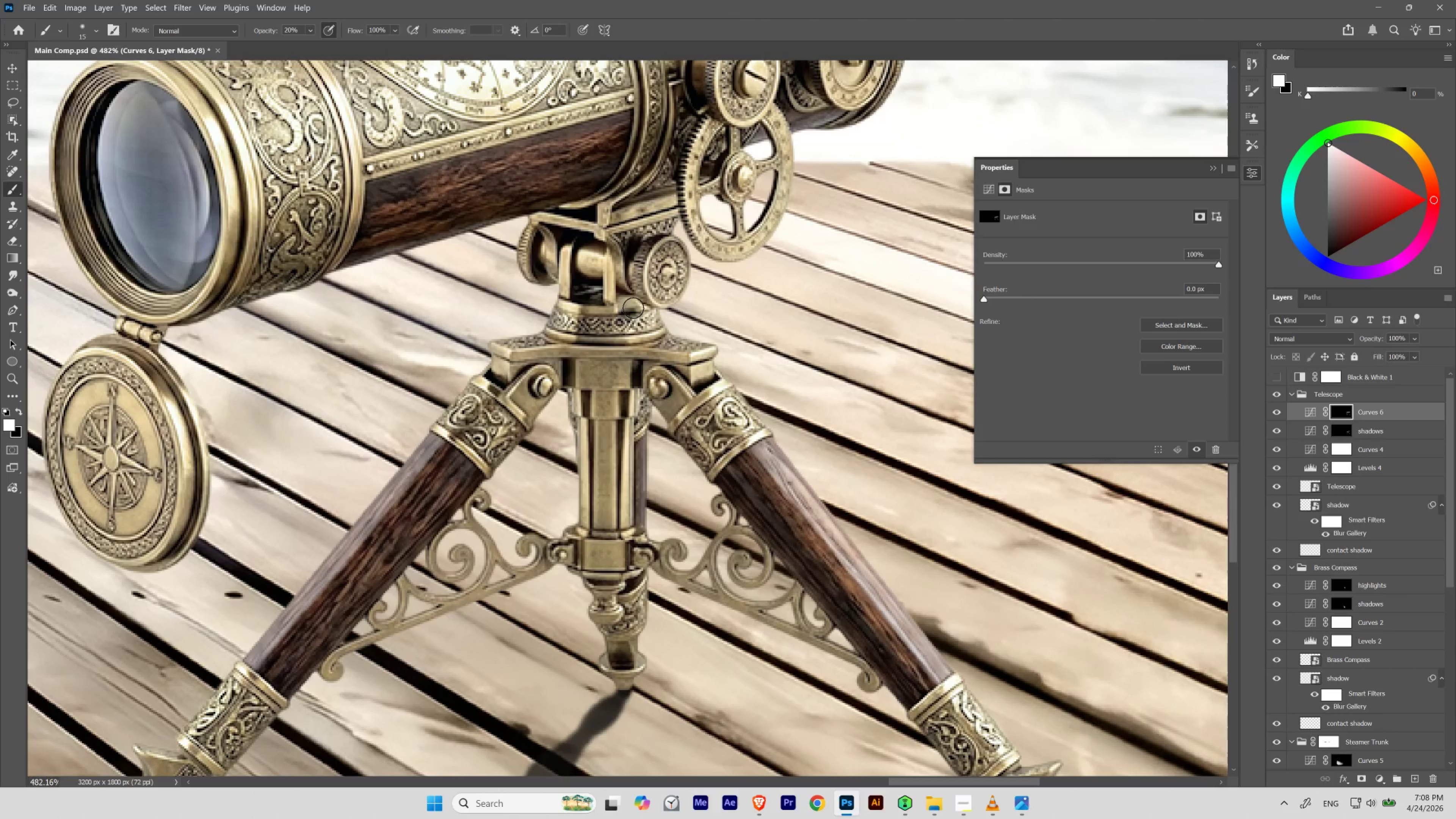 
hold_key(key=ControlLeft, duration=1.29)
left_click_drag(start_coordinate=[667, 335], to_coordinate=[663, 384])
 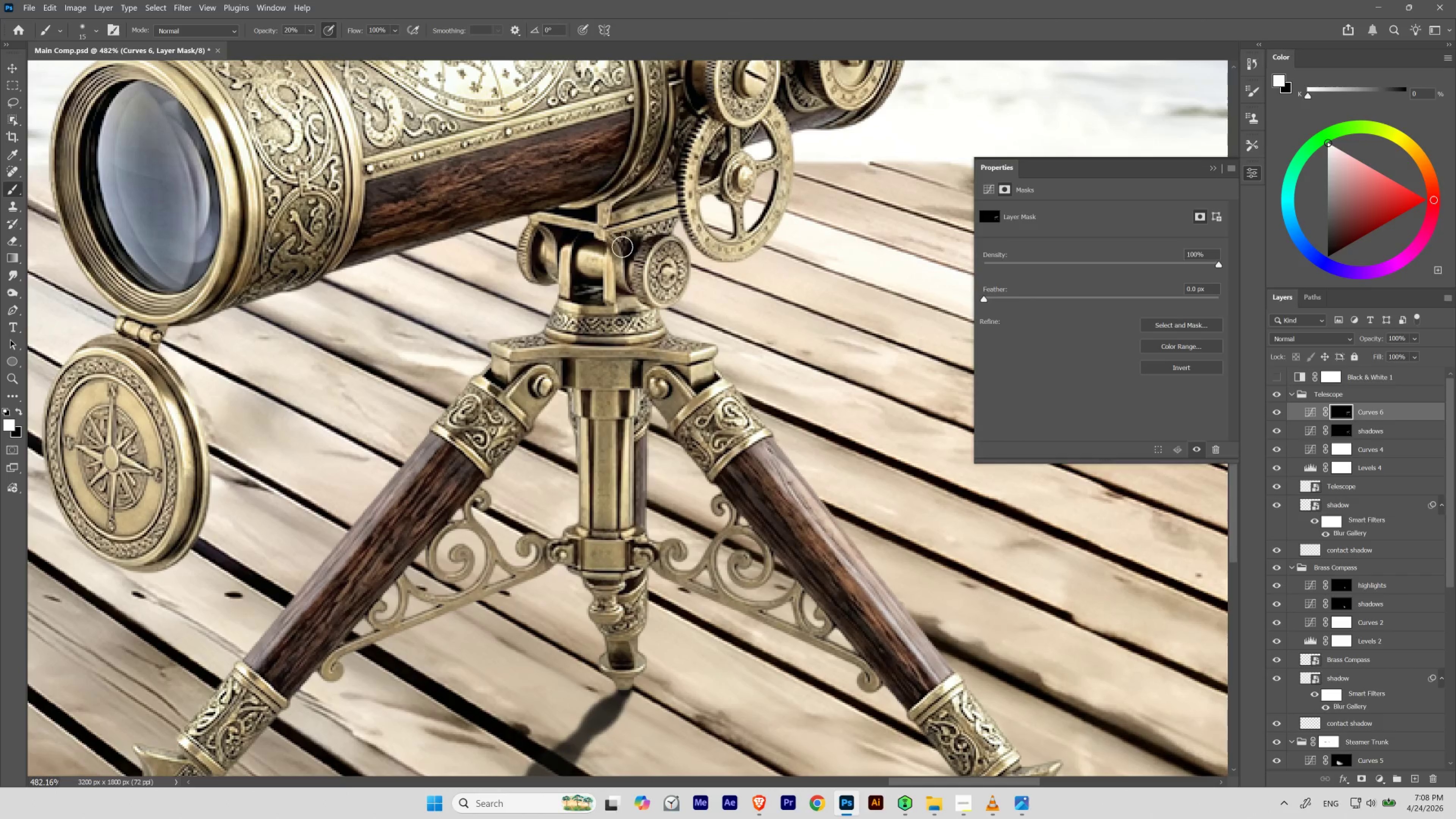 
key(BracketRight)
 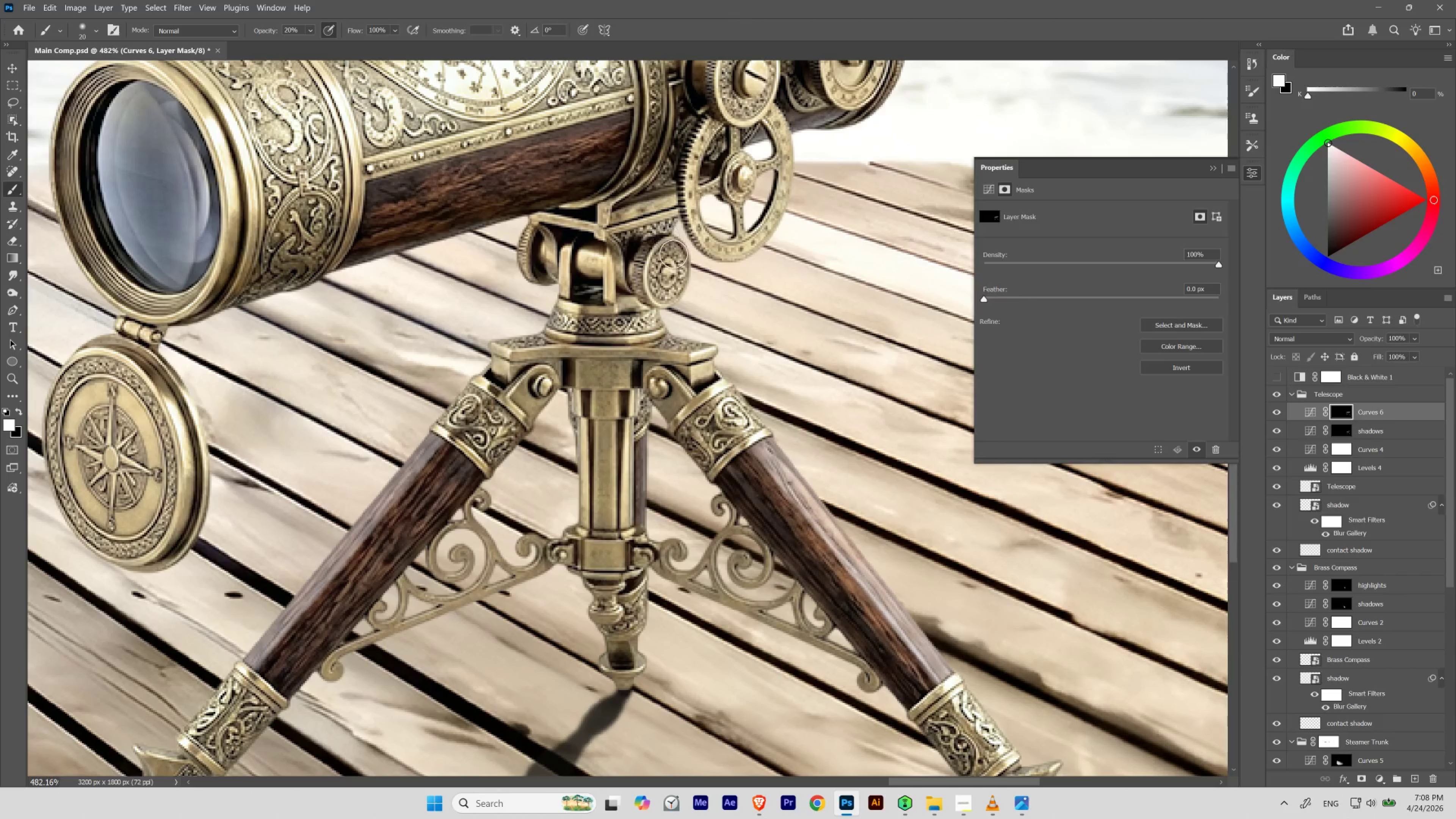 
hold_key(key=Space, duration=0.81)
 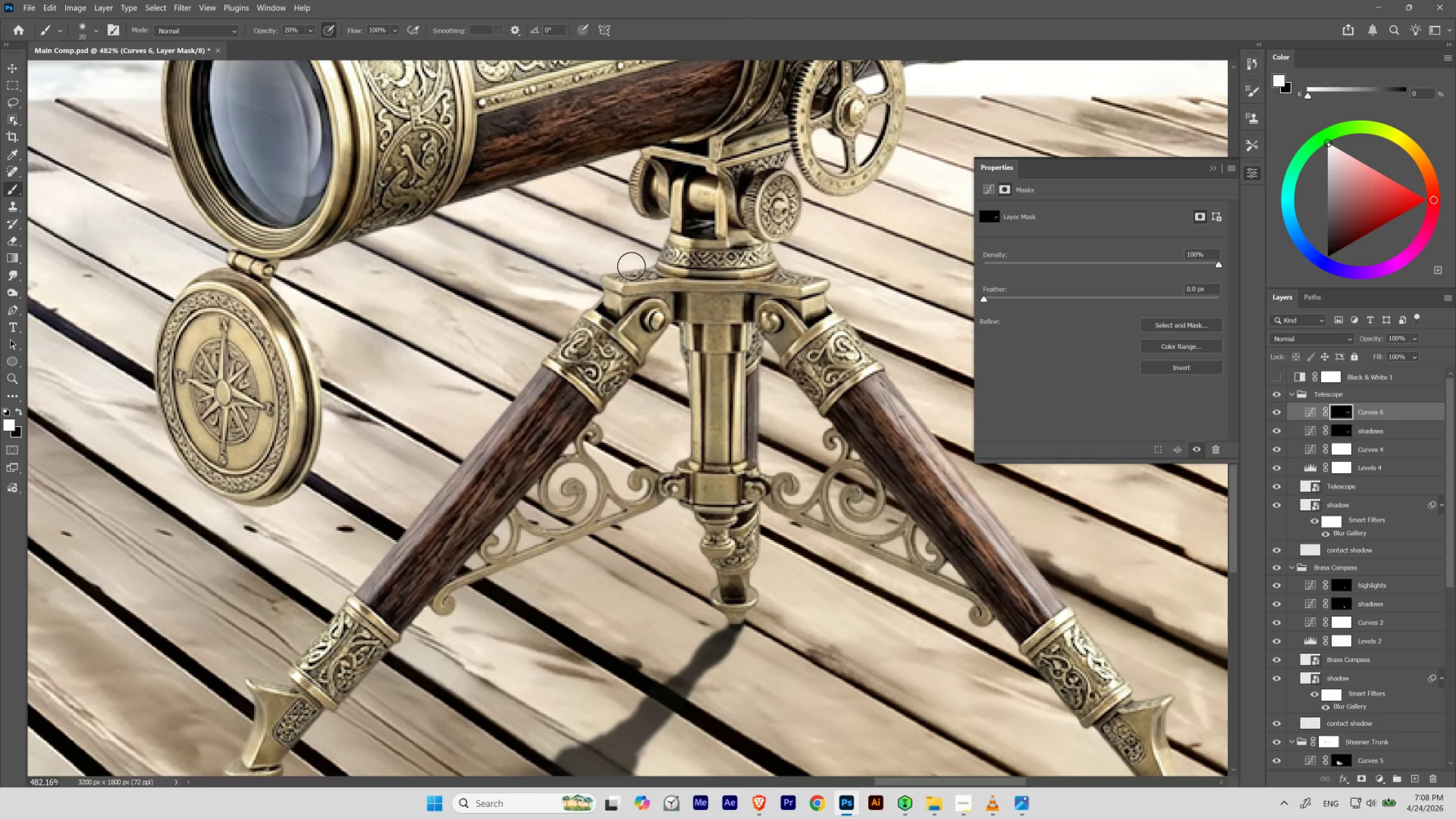 
left_click_drag(start_coordinate=[490, 304], to_coordinate=[602, 238])
 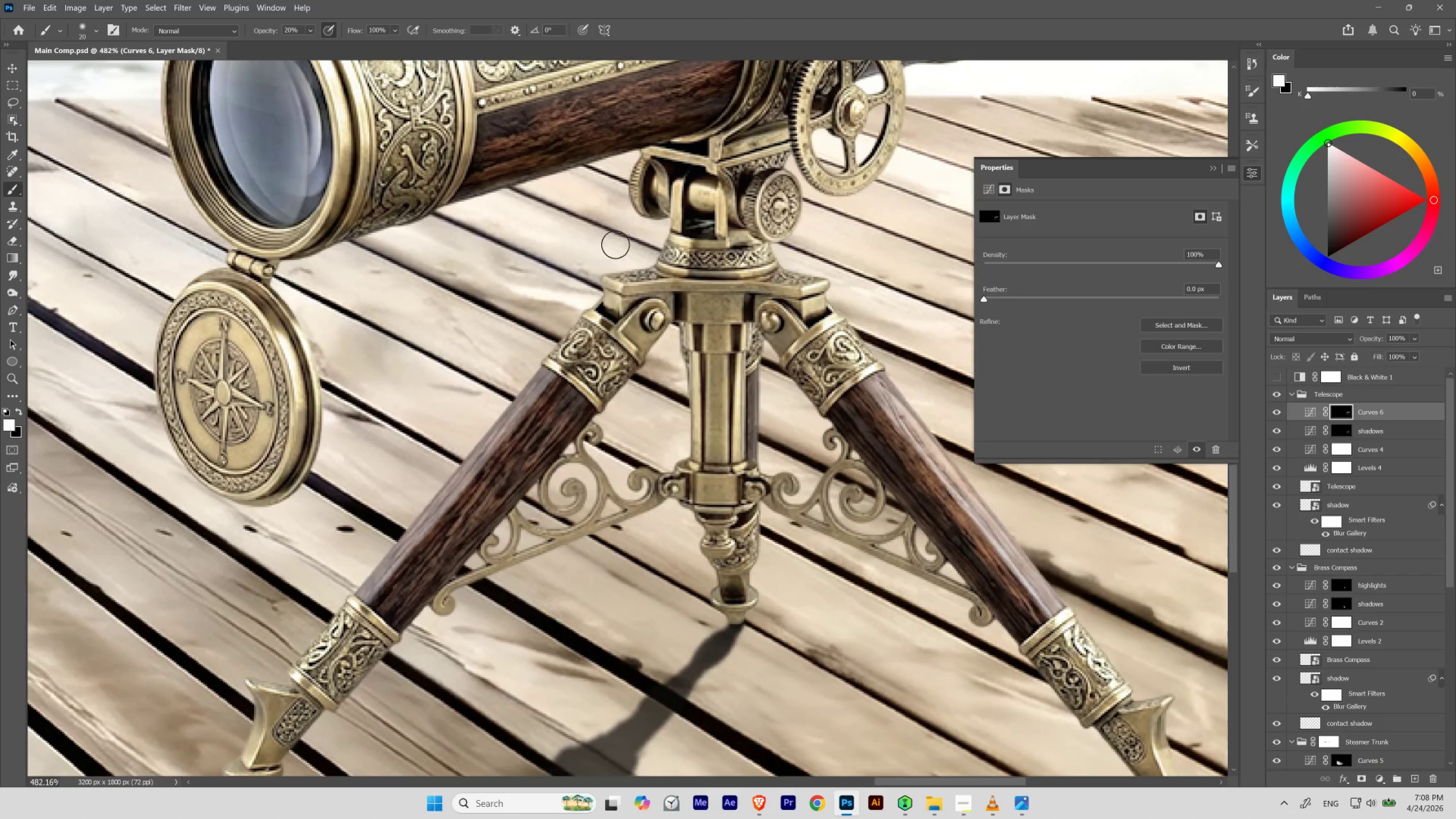 
hold_key(key=Space, duration=4.77)
 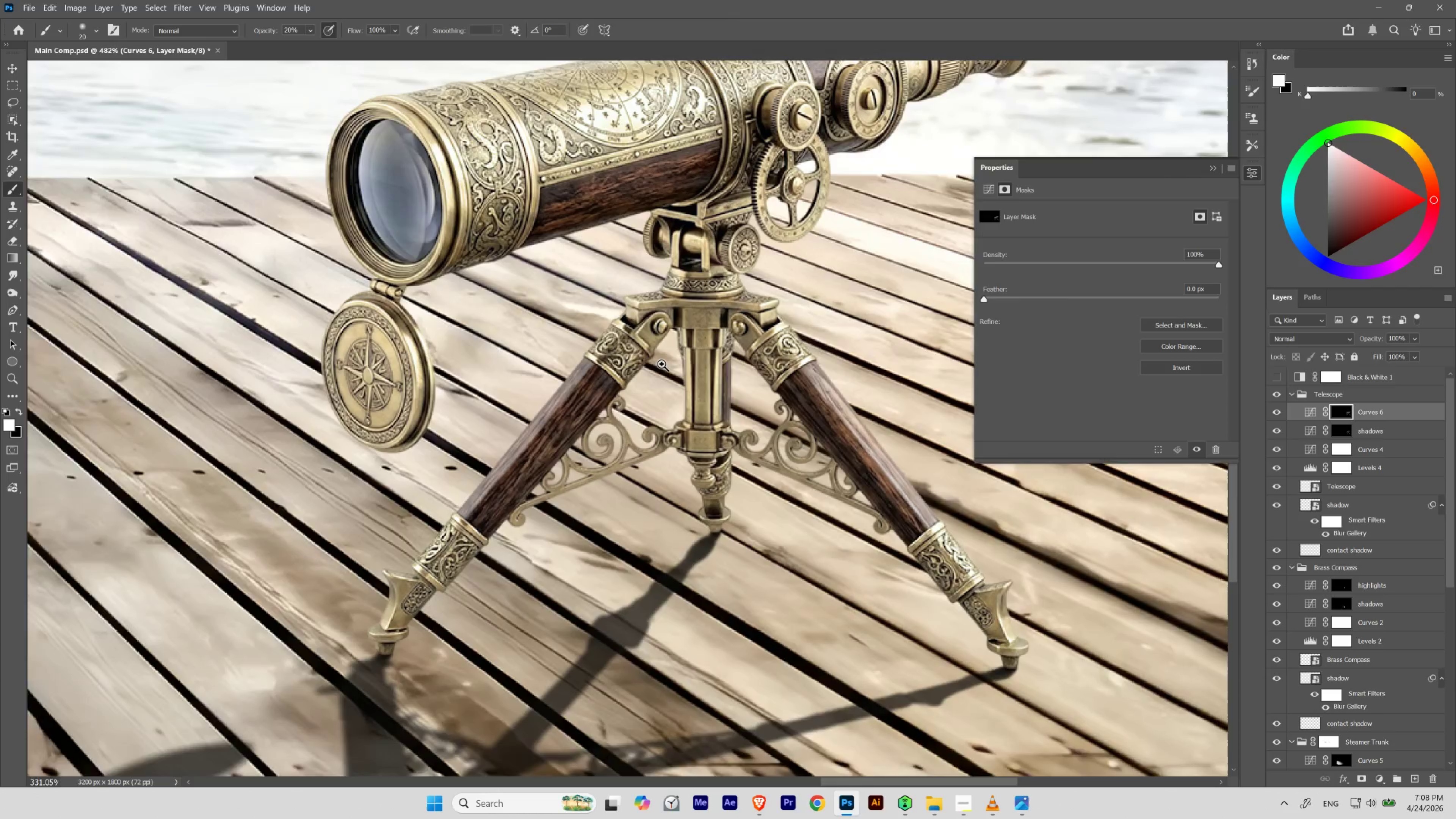 
hold_key(key=ControlLeft, duration=0.65)
 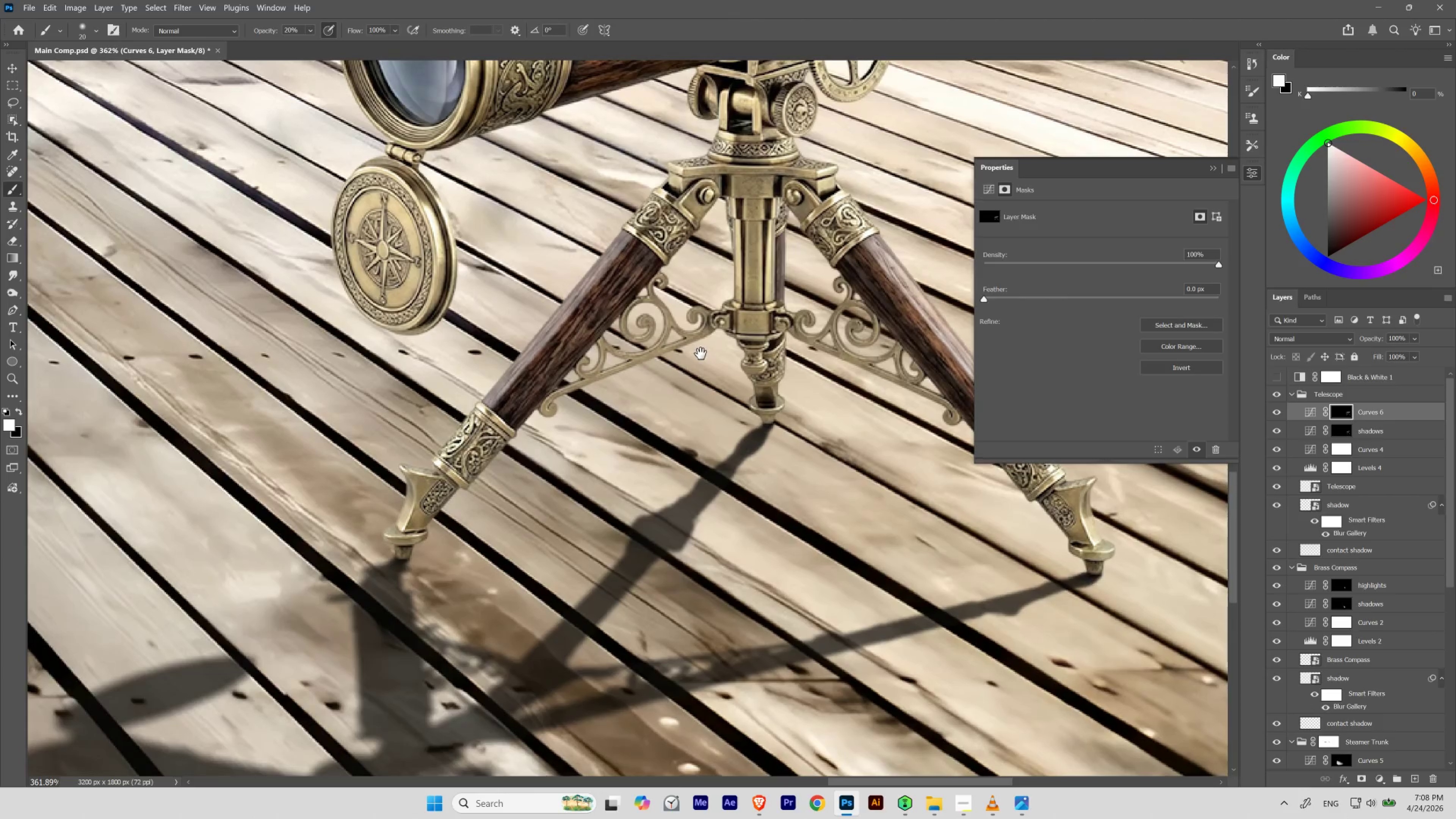 
hold_key(key=Space, duration=2.98)
 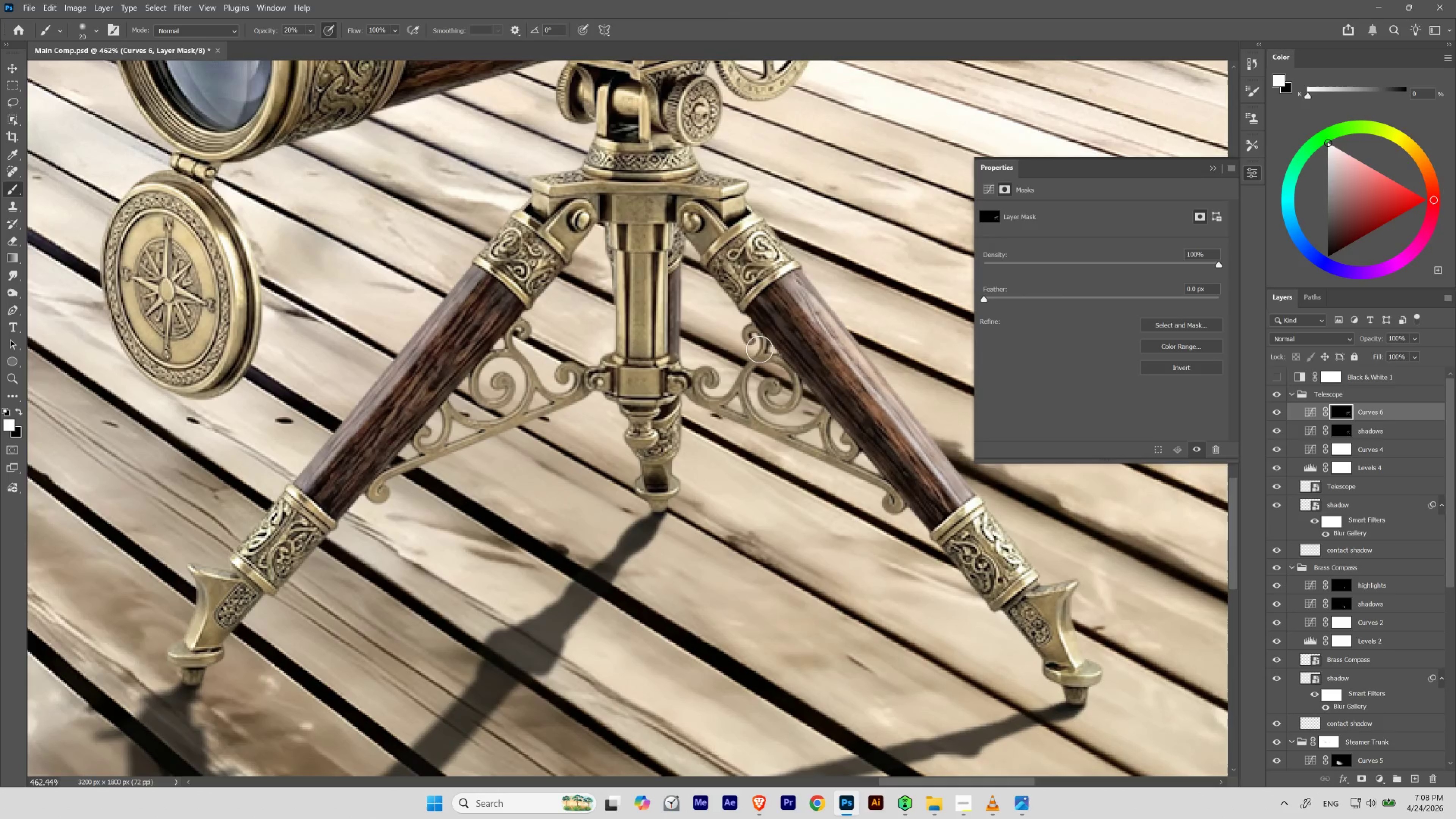 
left_click_drag(start_coordinate=[672, 340], to_coordinate=[663, 366])
 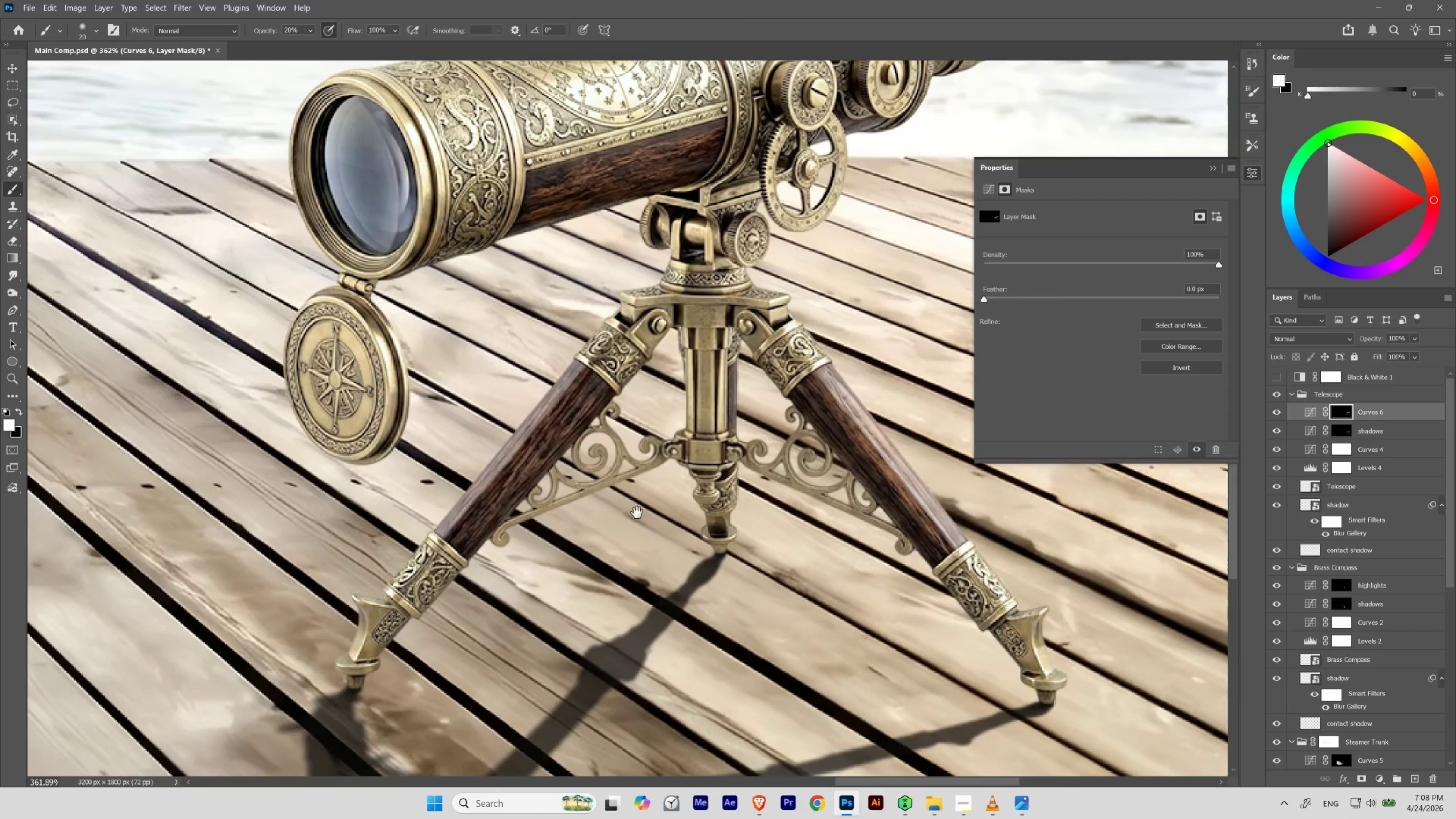 
left_click_drag(start_coordinate=[654, 483], to_coordinate=[701, 354])
 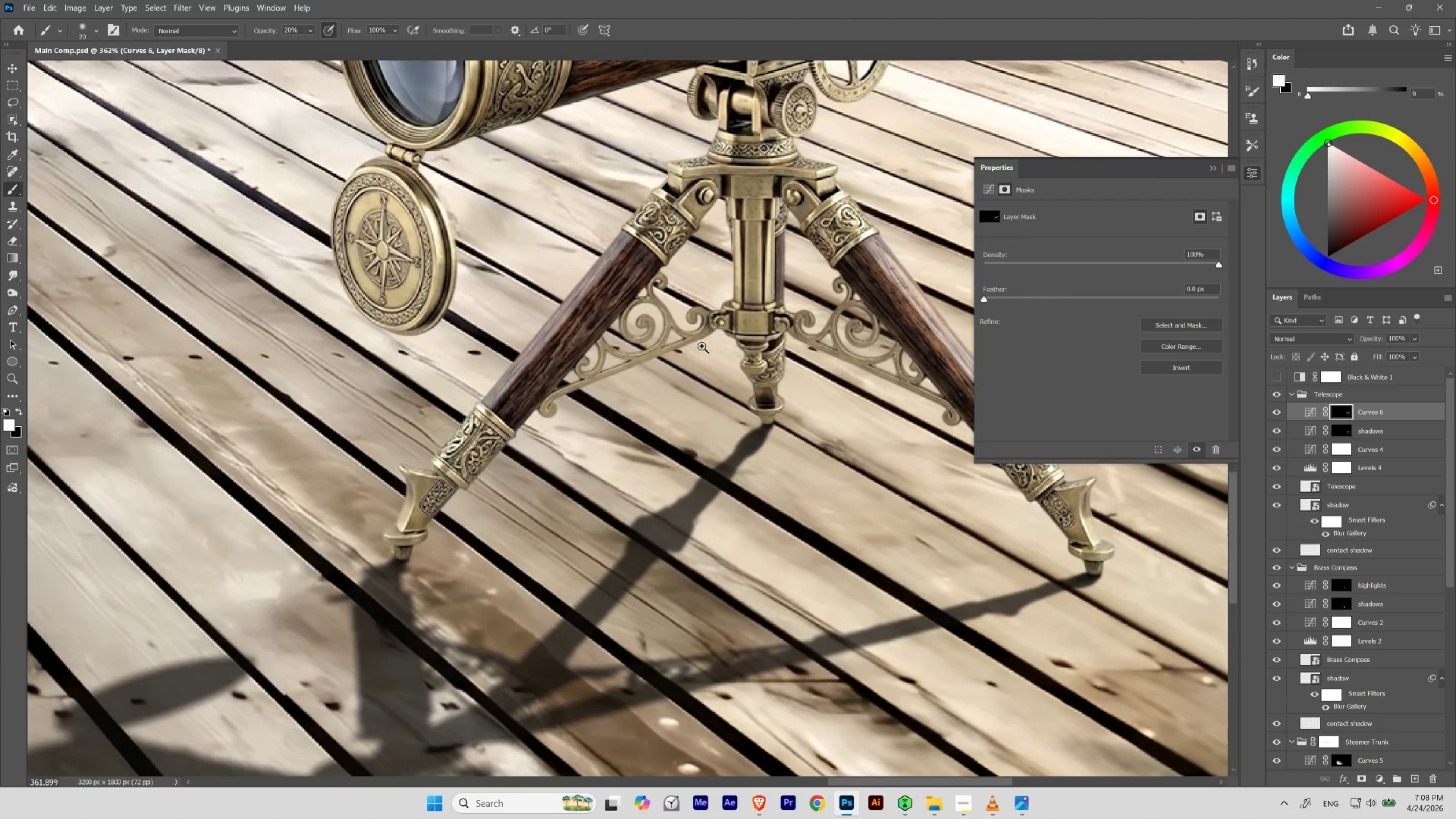 
hold_key(key=ControlLeft, duration=0.61)
left_click_drag(start_coordinate=[709, 295], to_coordinate=[720, 303])
 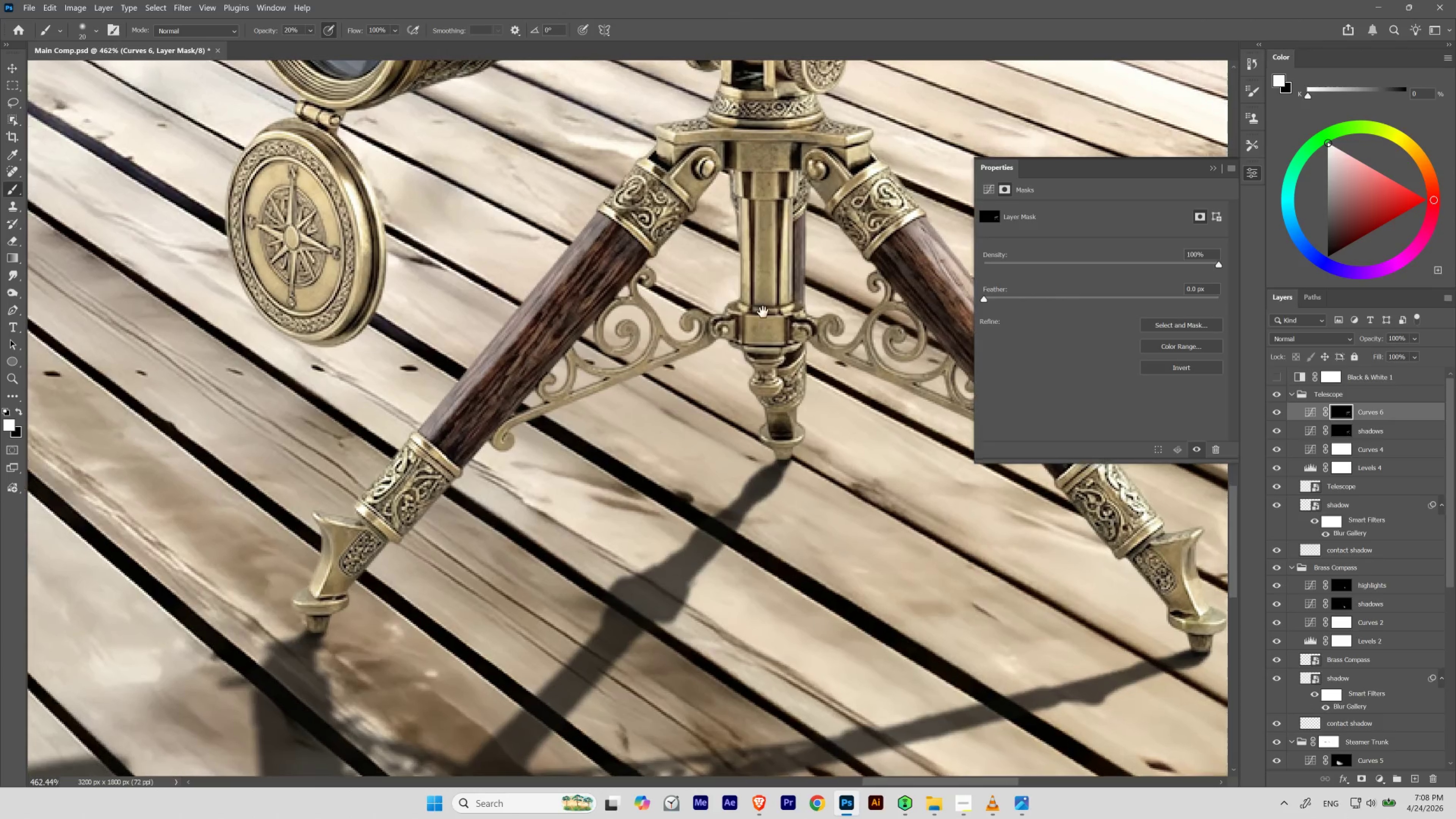 
left_click_drag(start_coordinate=[788, 304], to_coordinate=[663, 357])
 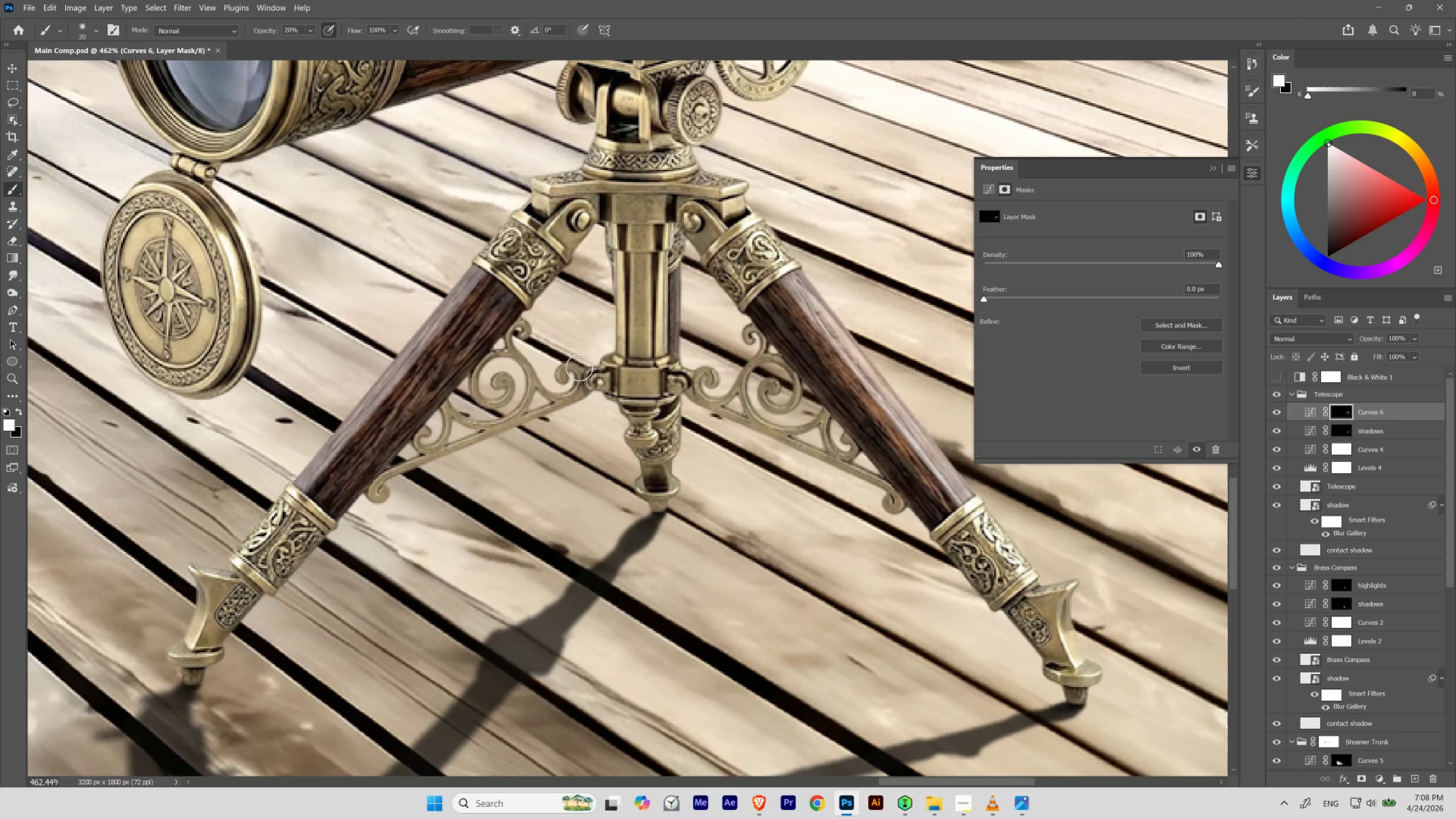 
wait(12.9)
 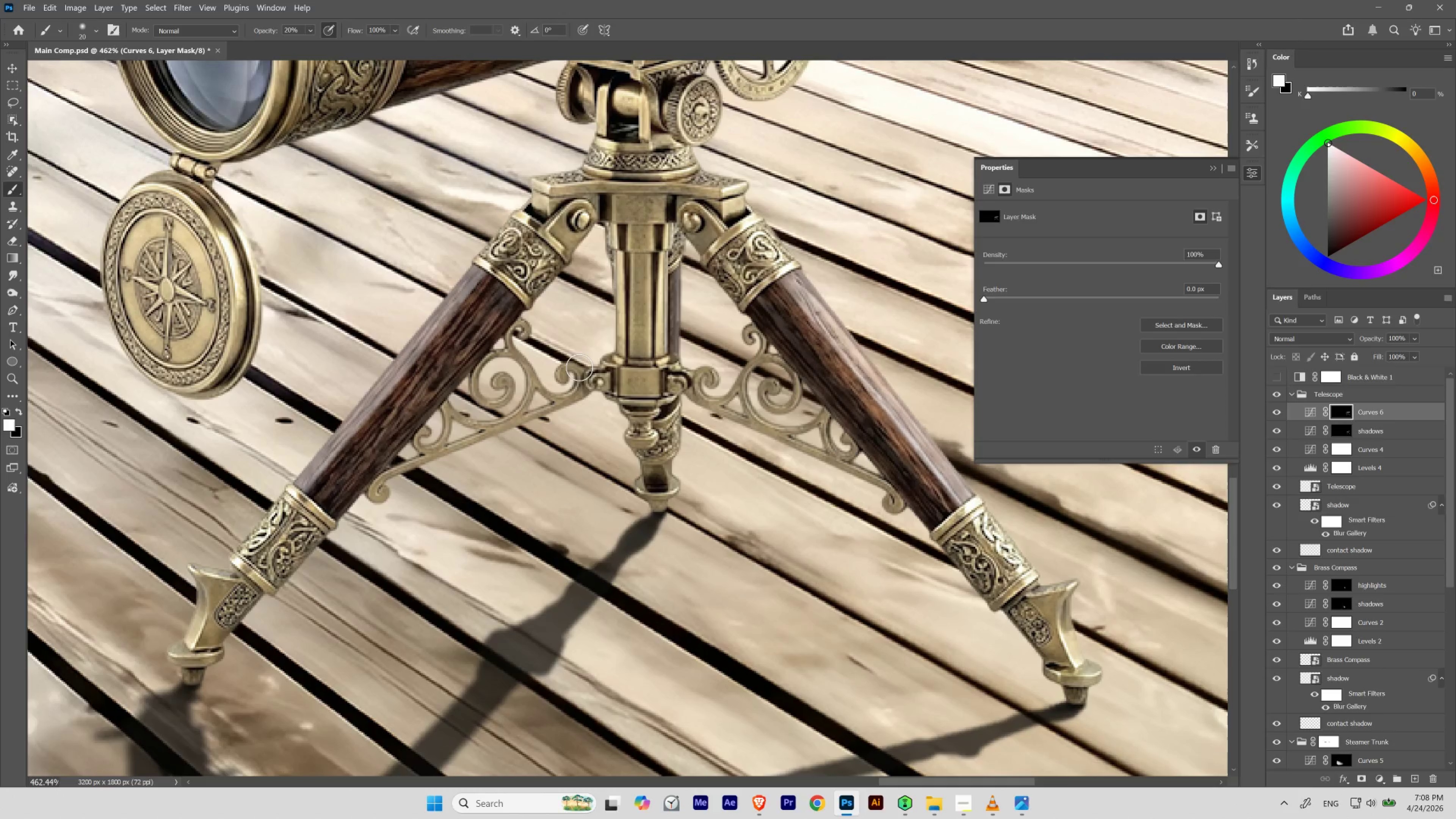 
hold_key(key=ControlLeft, duration=0.63)
 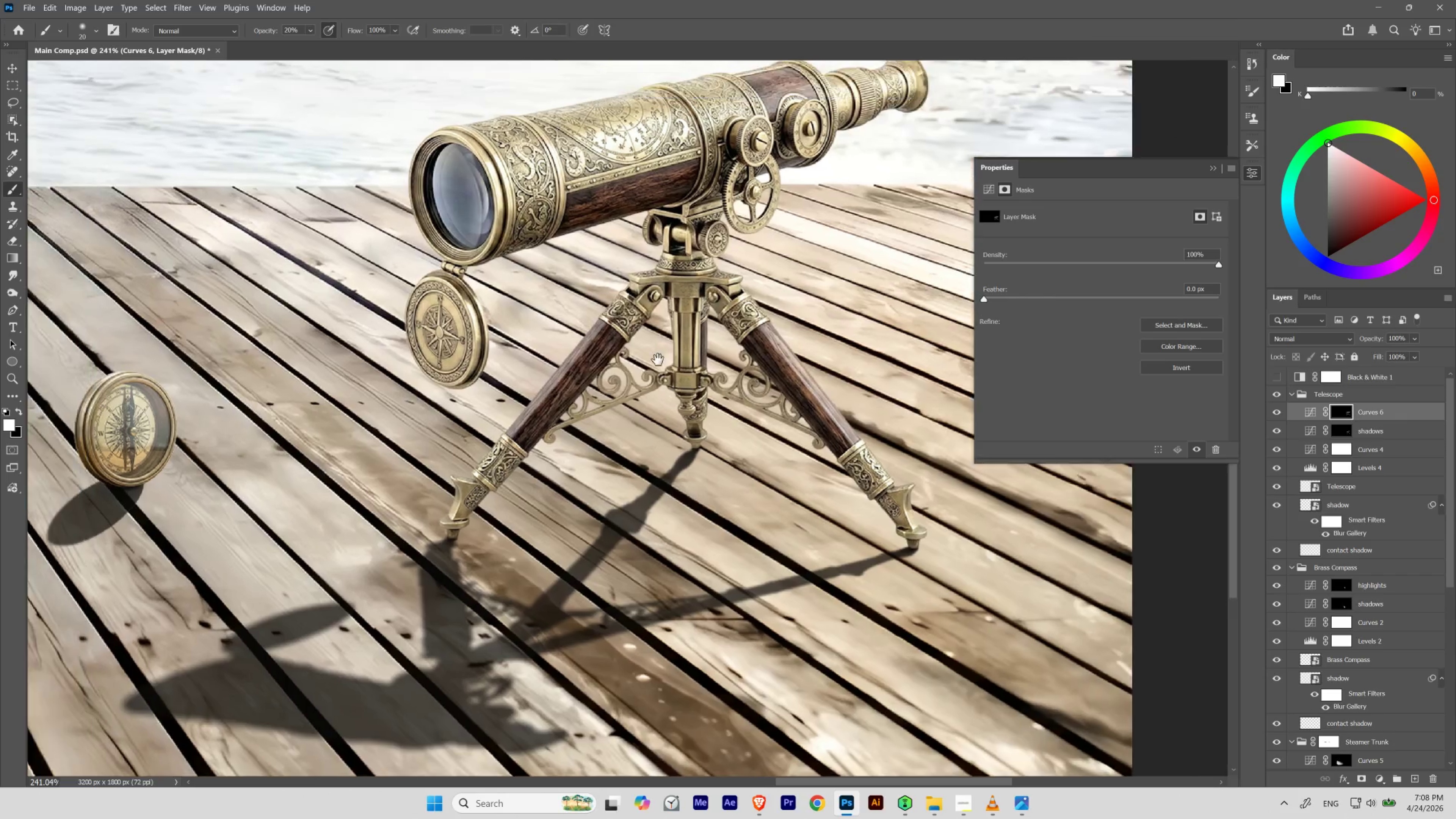 
hold_key(key=Space, duration=1.51)
 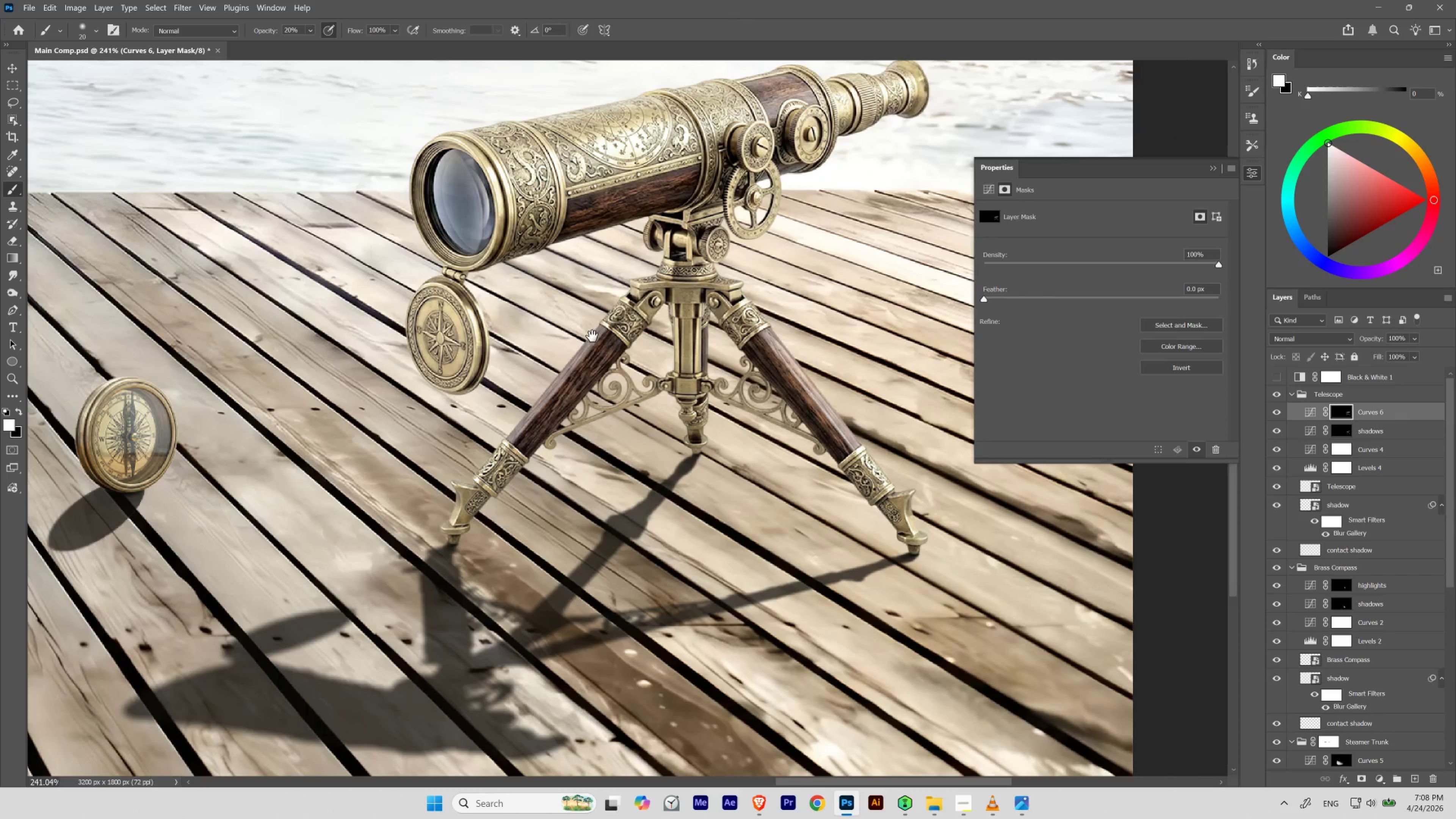 
left_click_drag(start_coordinate=[588, 303], to_coordinate=[557, 337])
 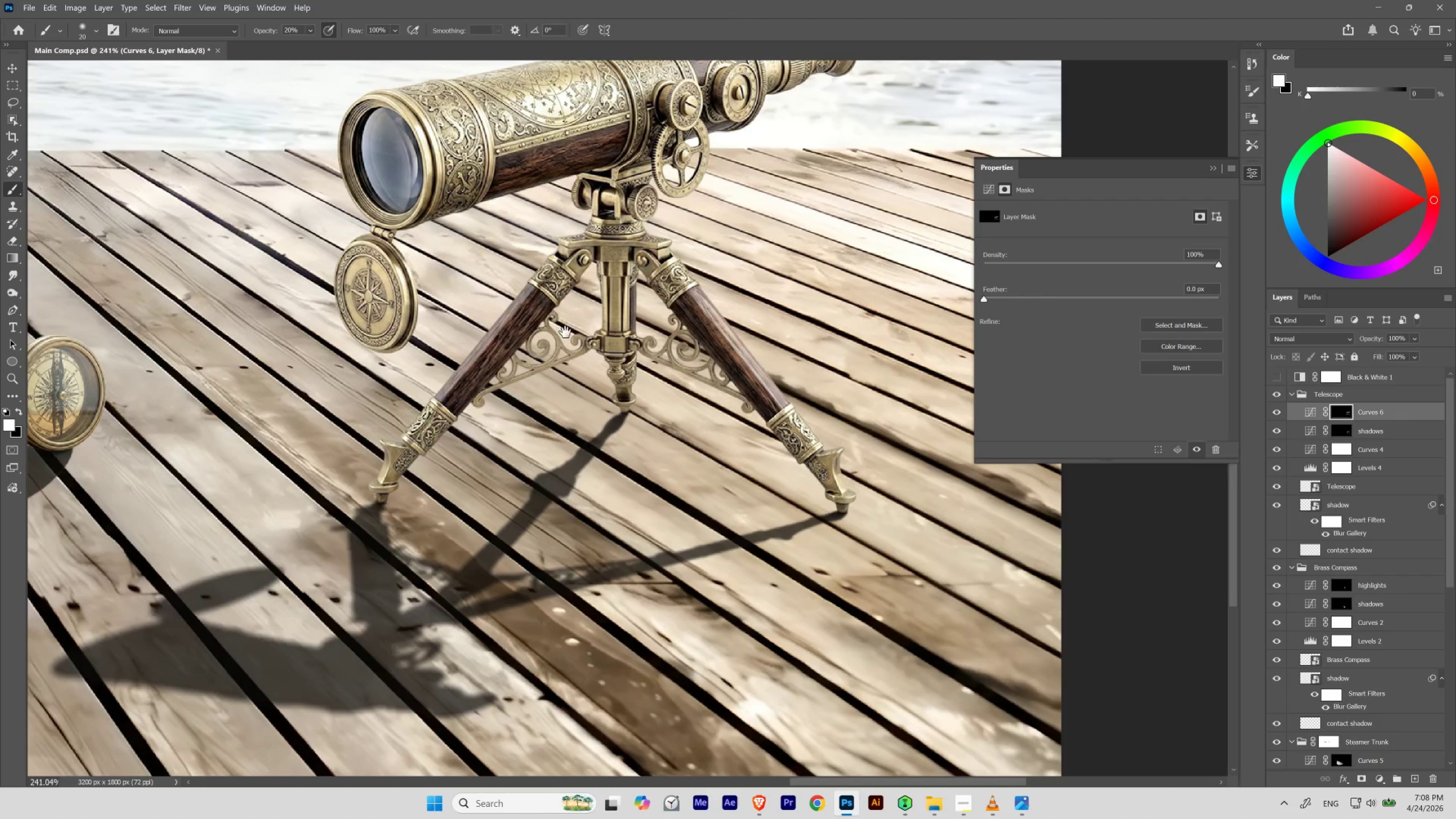 
left_click_drag(start_coordinate=[583, 319], to_coordinate=[654, 361])
 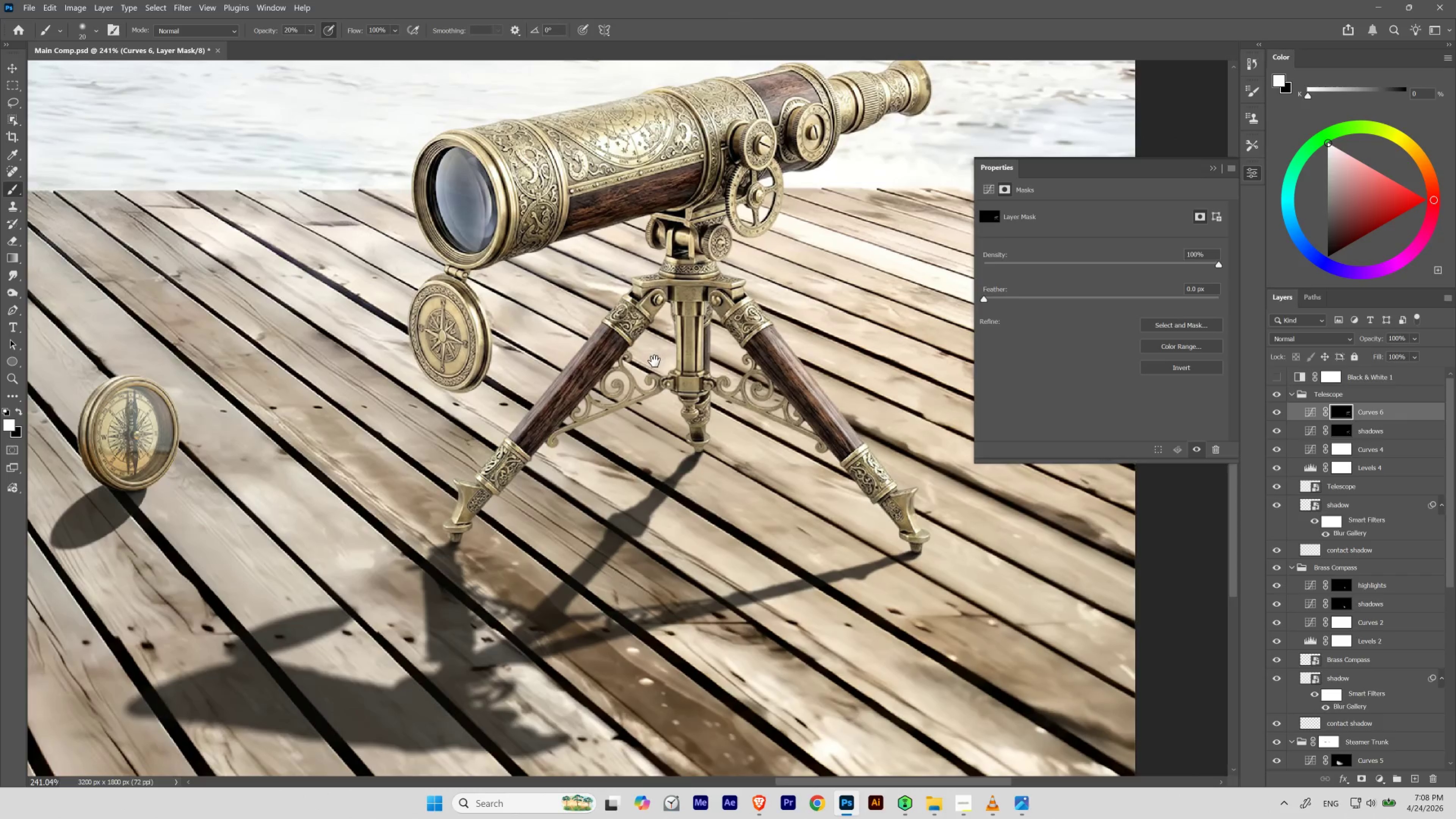 
hold_key(key=Space, duration=2.85)
 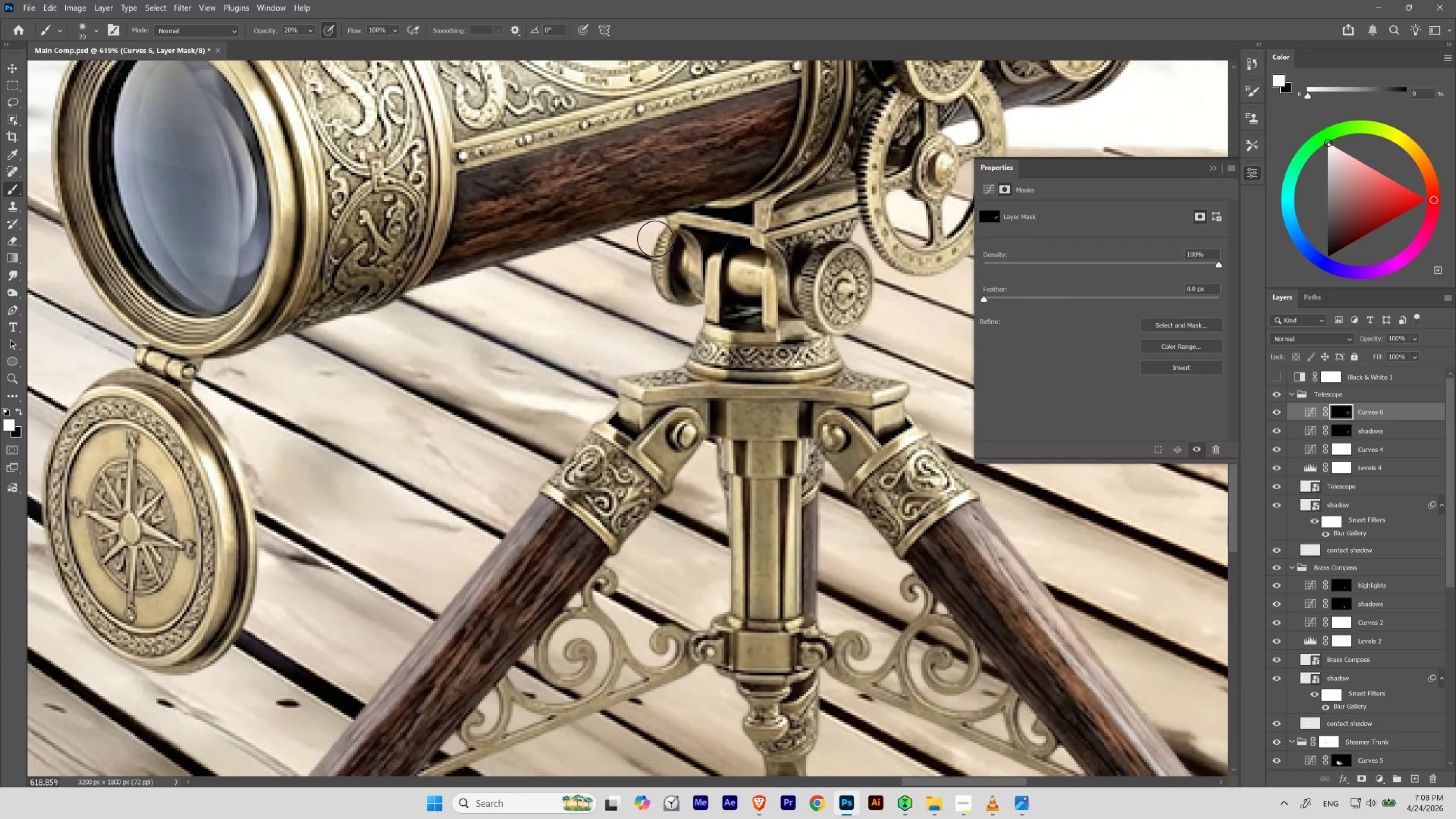 
hold_key(key=ControlLeft, duration=1.16)
left_click_drag(start_coordinate=[673, 257], to_coordinate=[669, 298])
 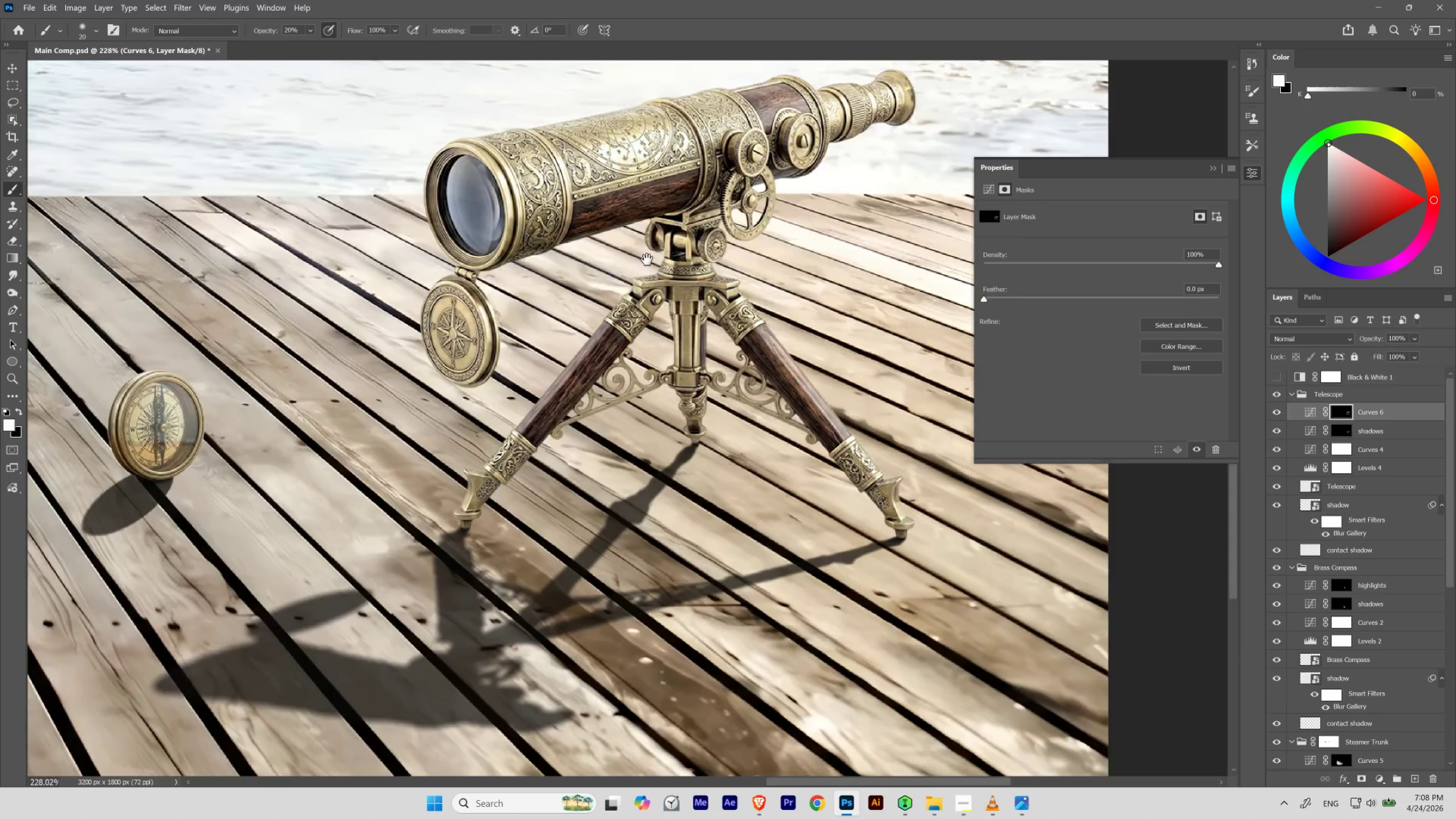 
hold_key(key=ControlLeft, duration=0.4)